 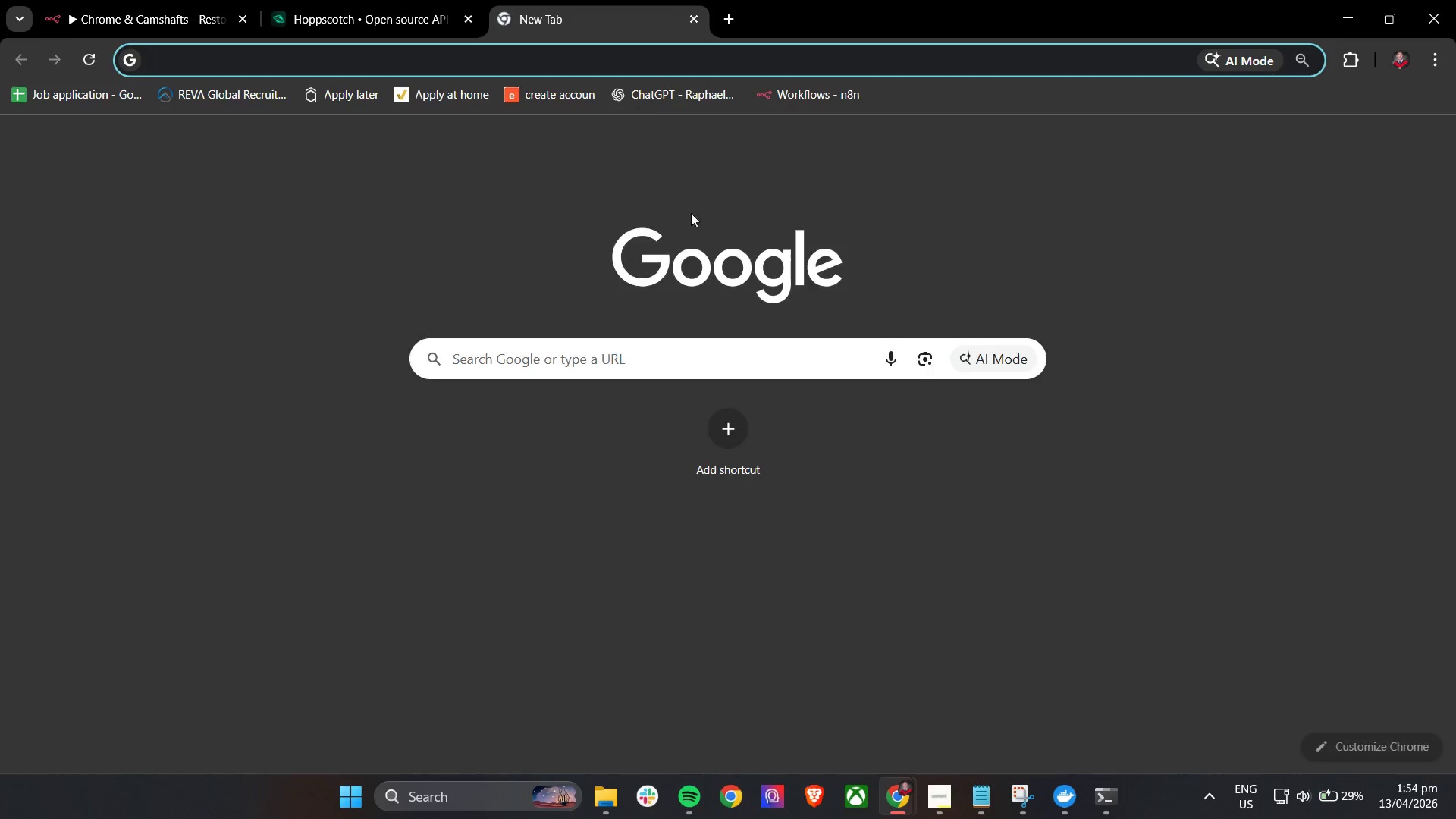 
type(google sheets)
 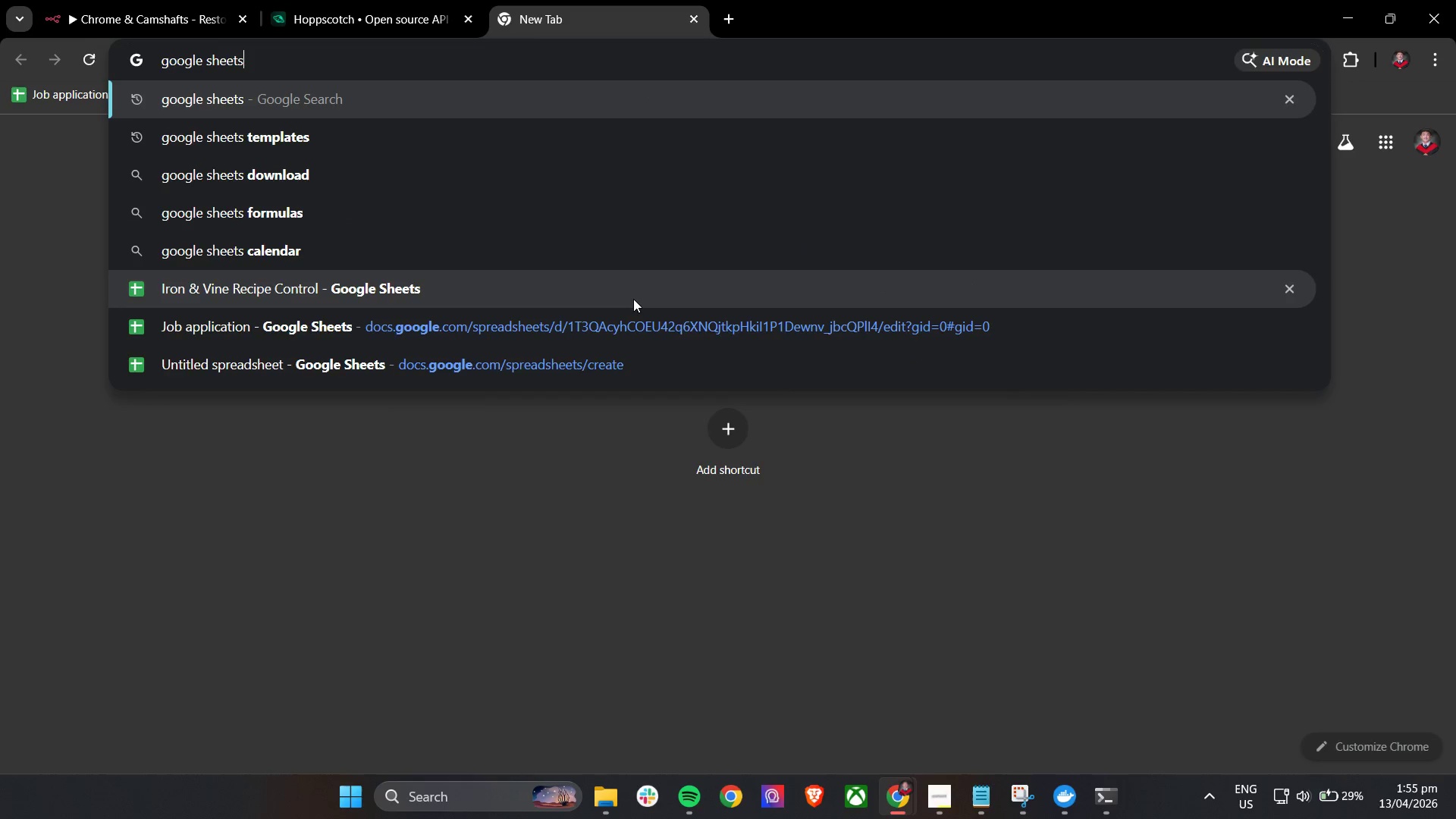 
key(Enter)
 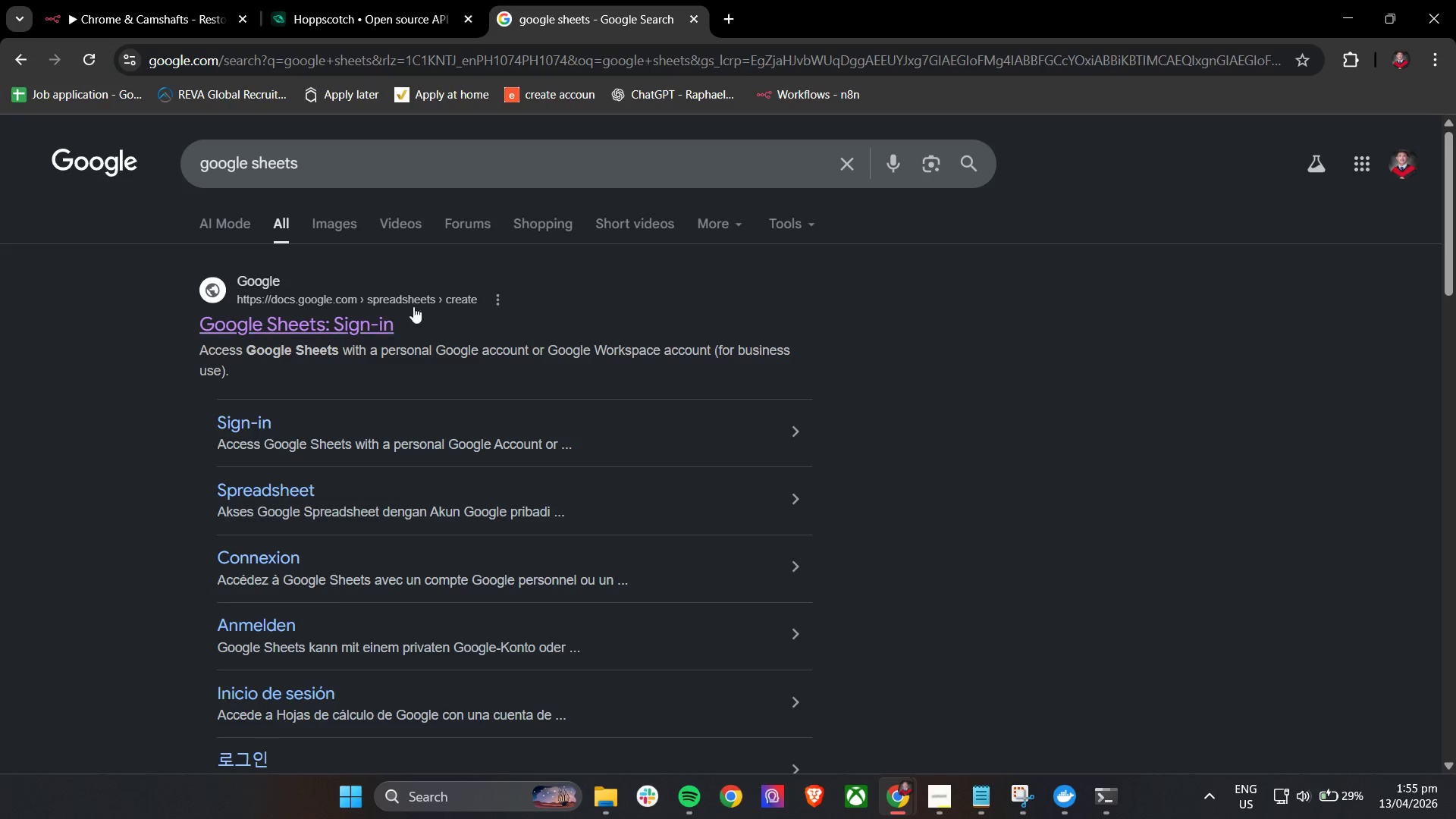 
left_click([366, 315])
 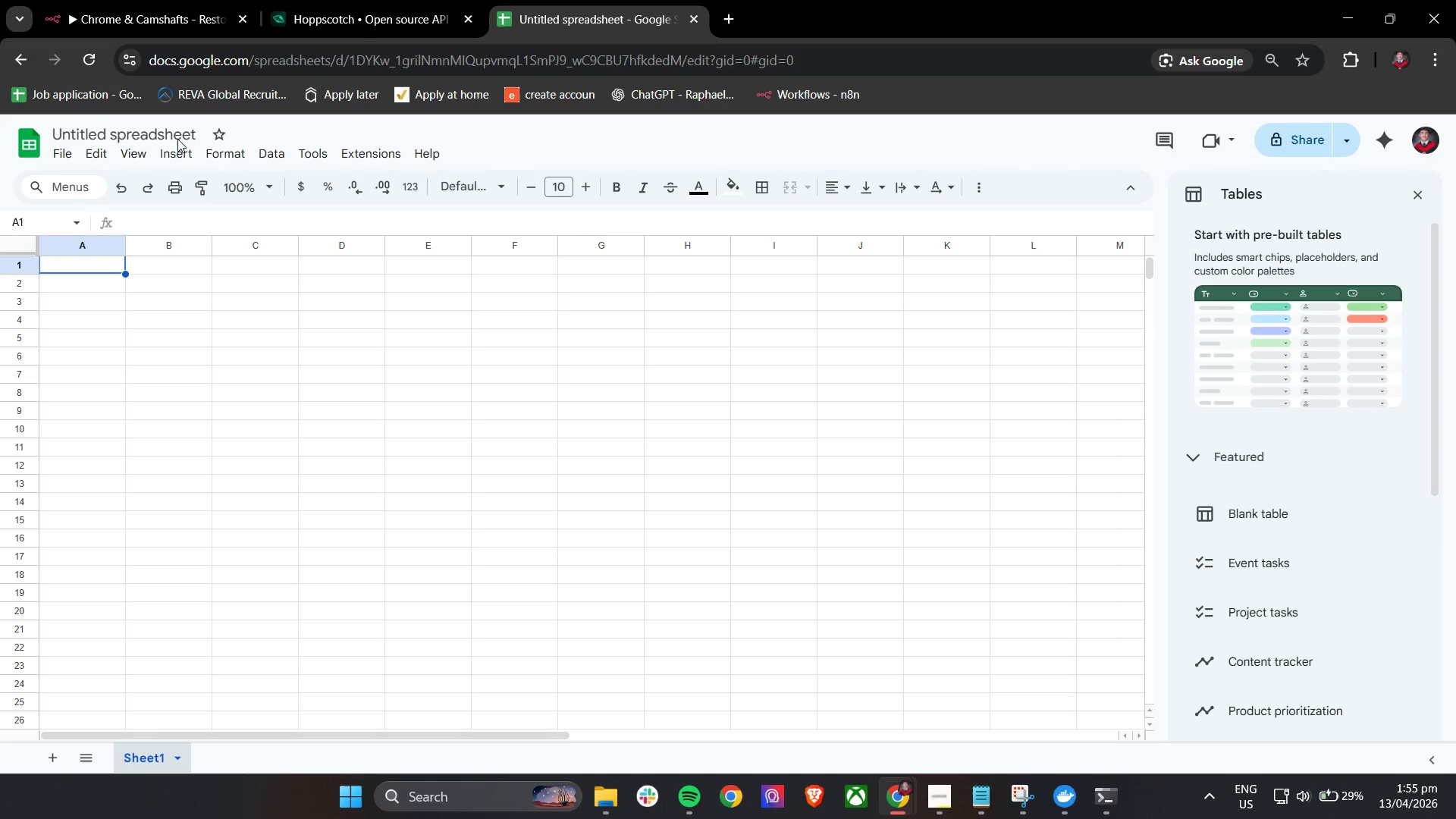 
wait(5.89)
 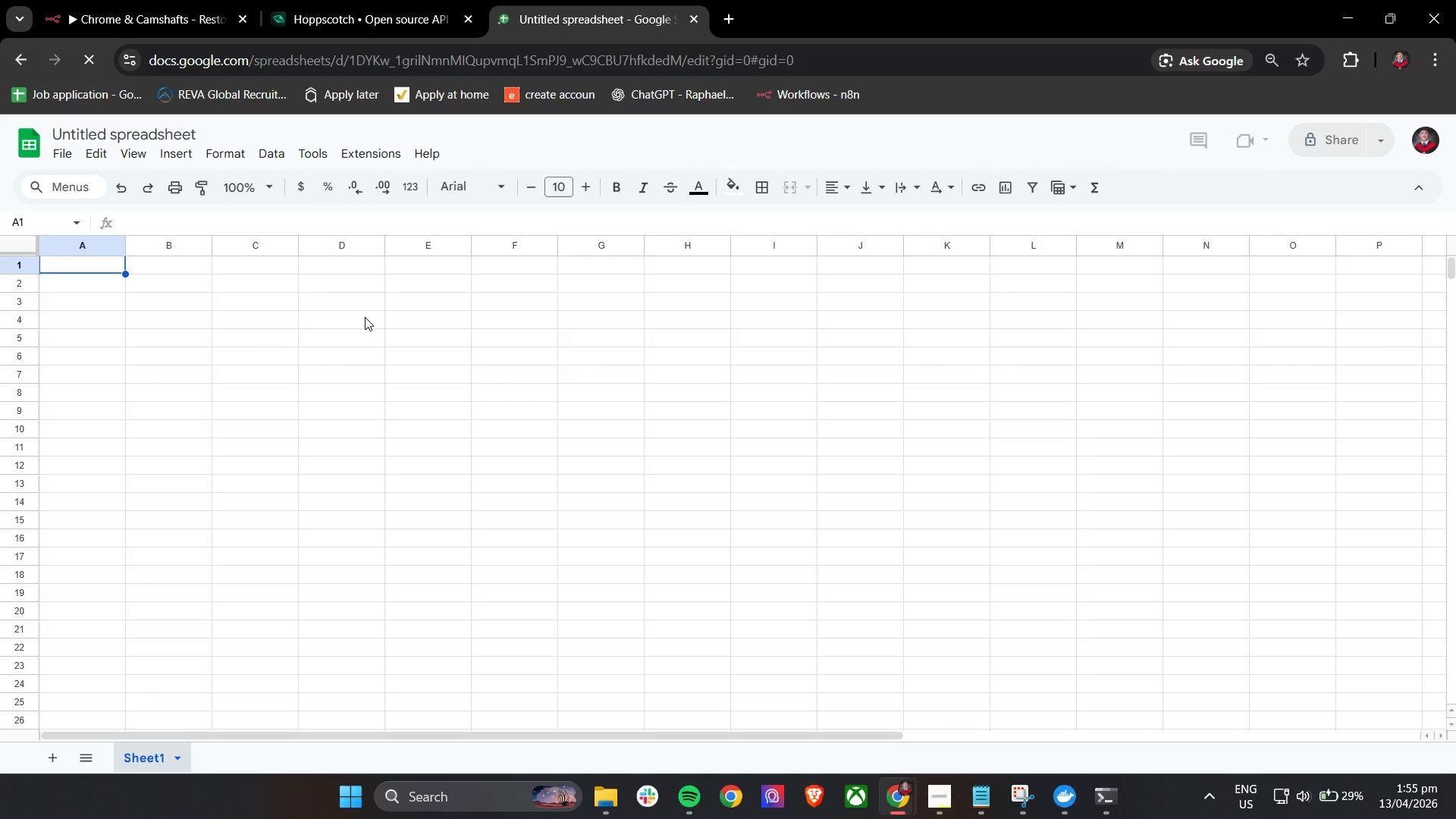 
left_click([1413, 190])
 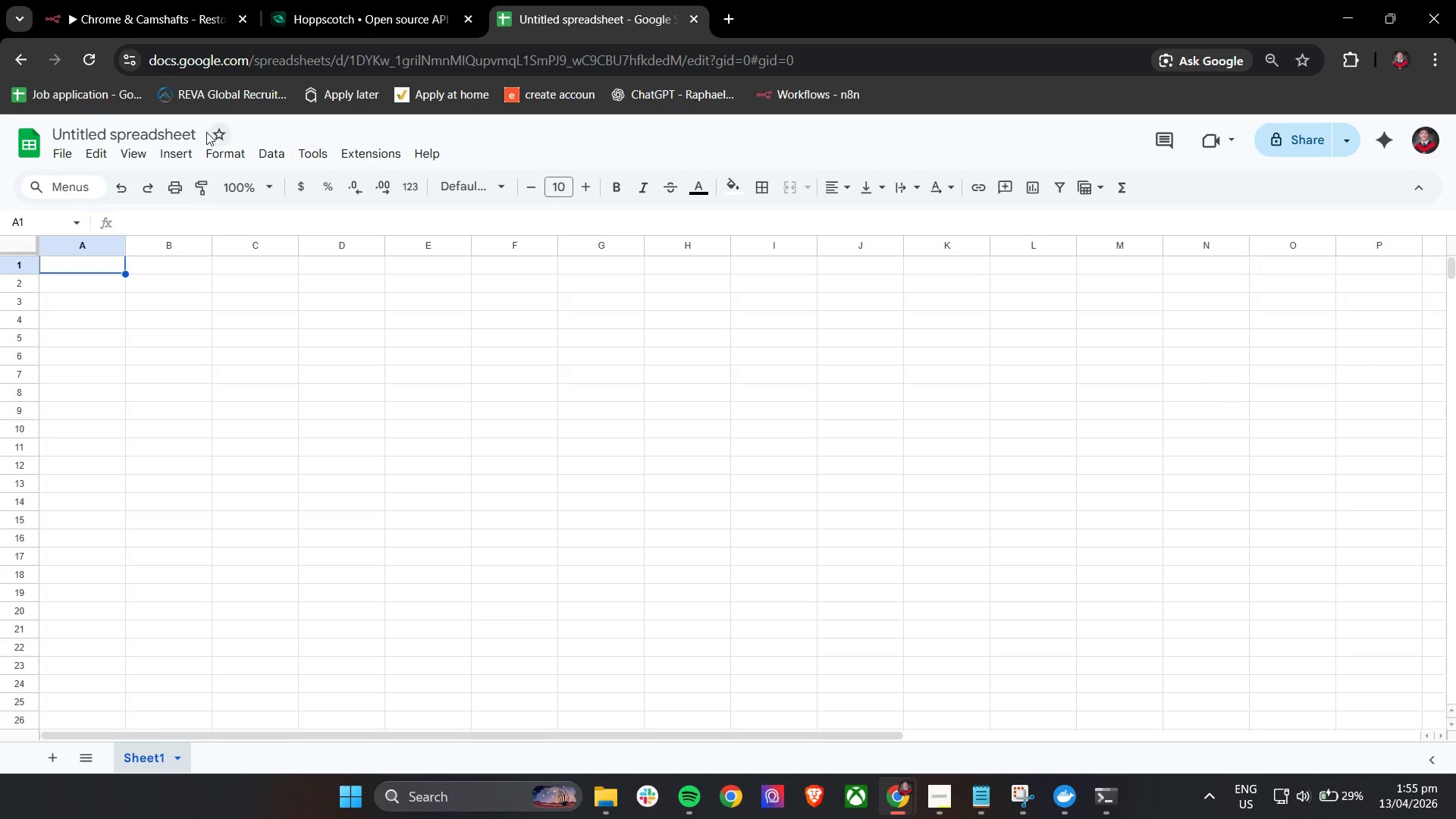 
left_click([184, 132])
 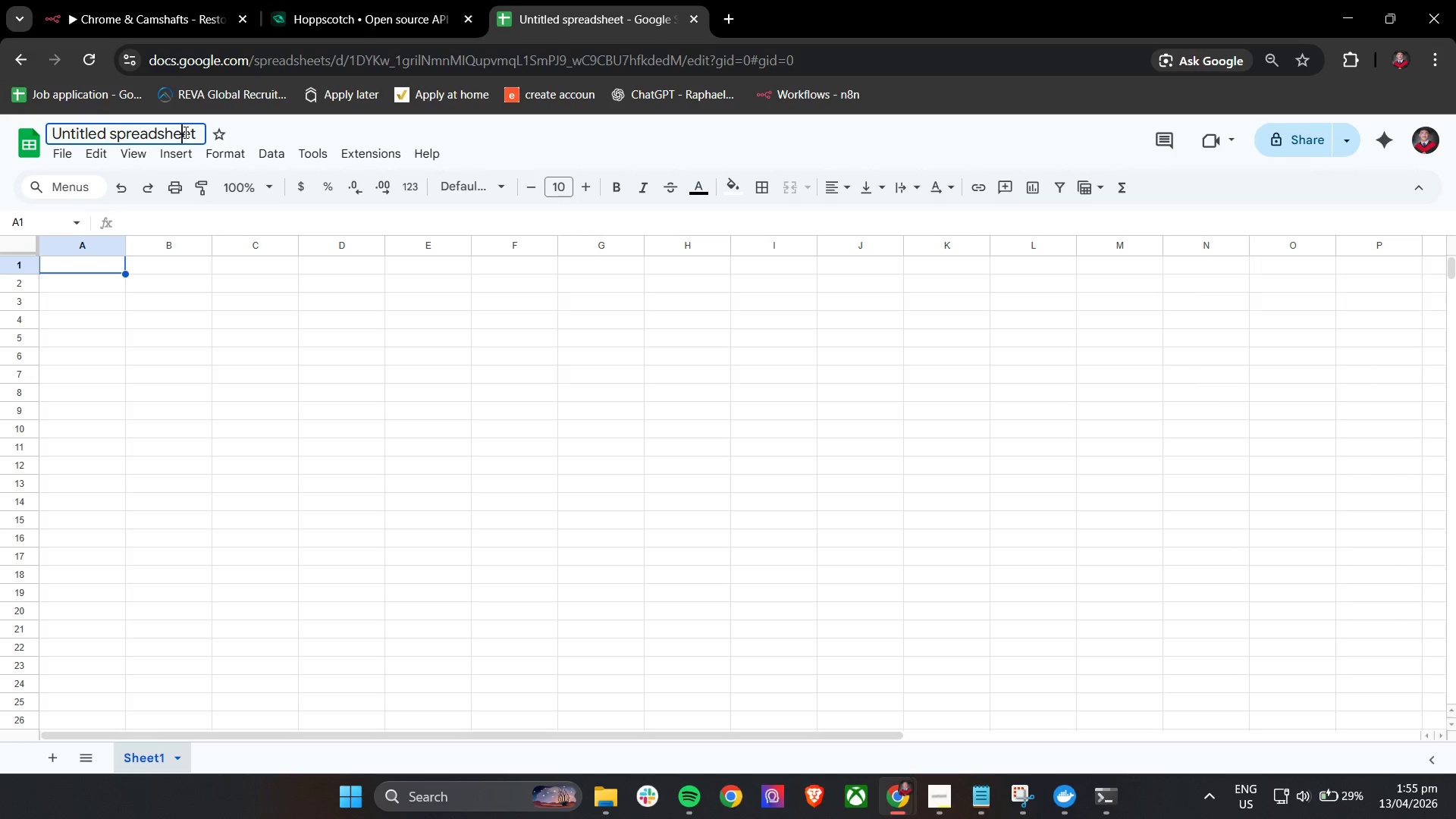 
key(Control+A)
 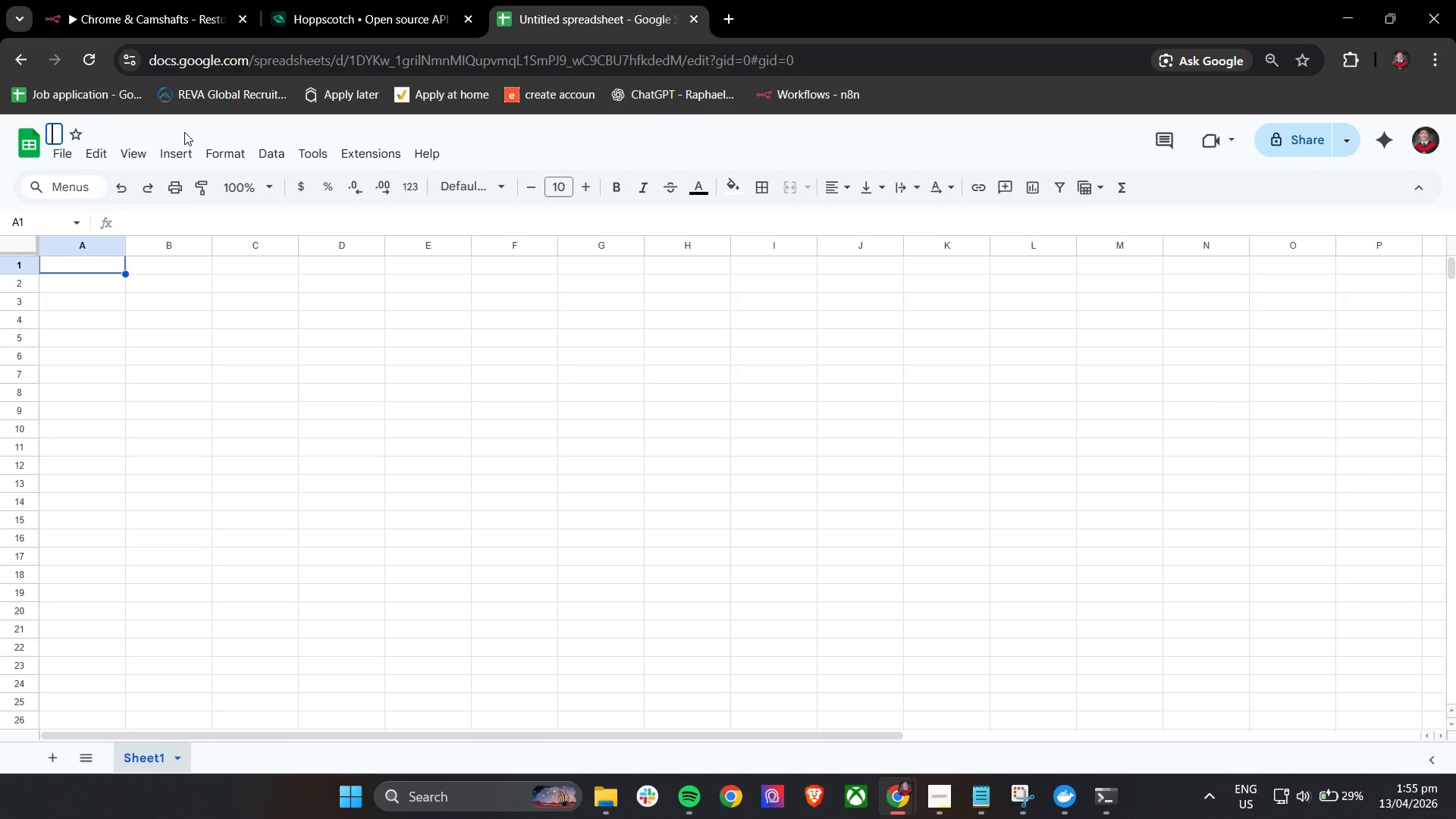 
key(Backspace)
type(European Parts Inventory - Chrome & Camshafts)
 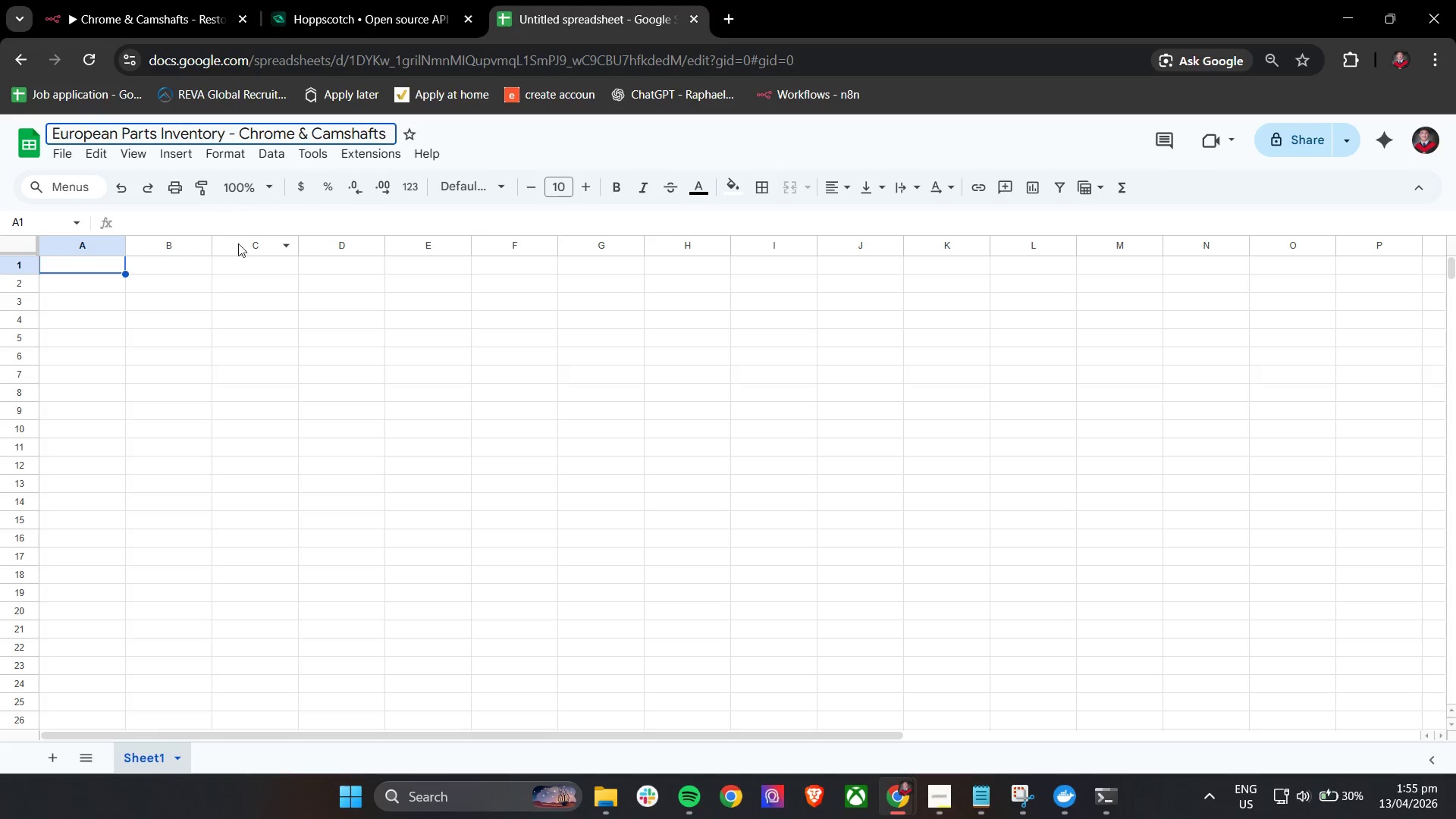 
double_click([397, 400])
 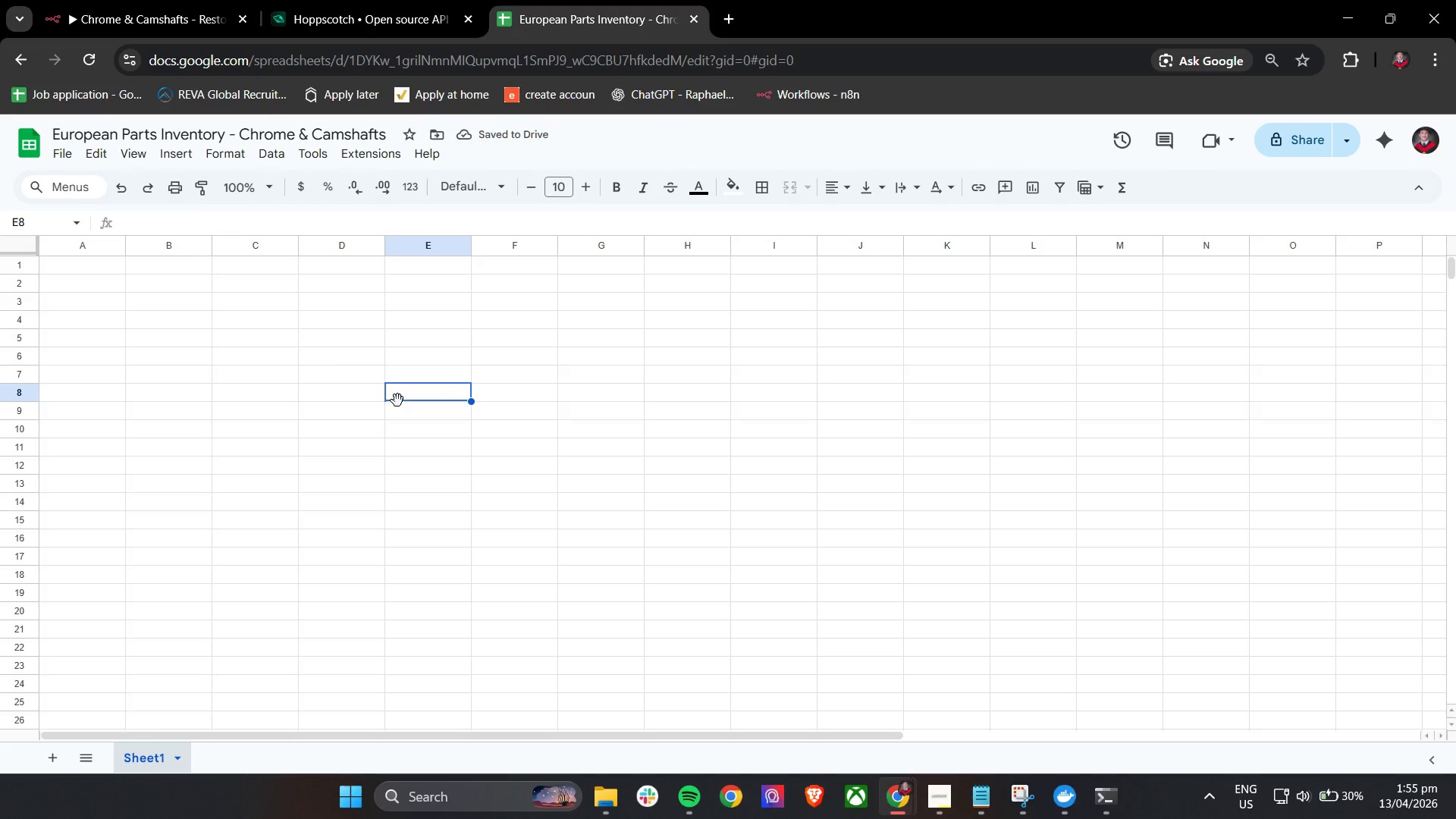 
key(Control+A)
 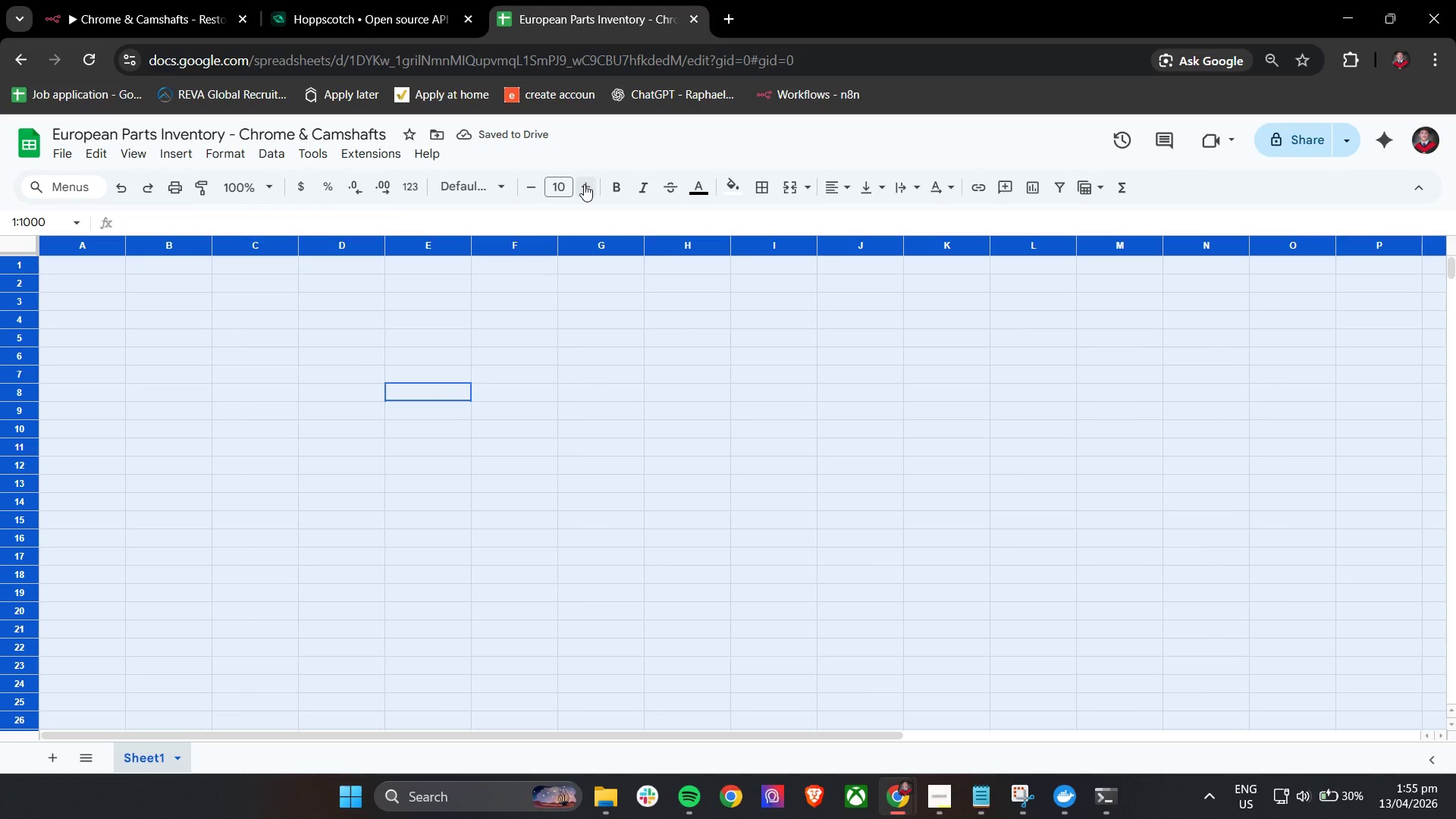 
double_click([584, 184])
 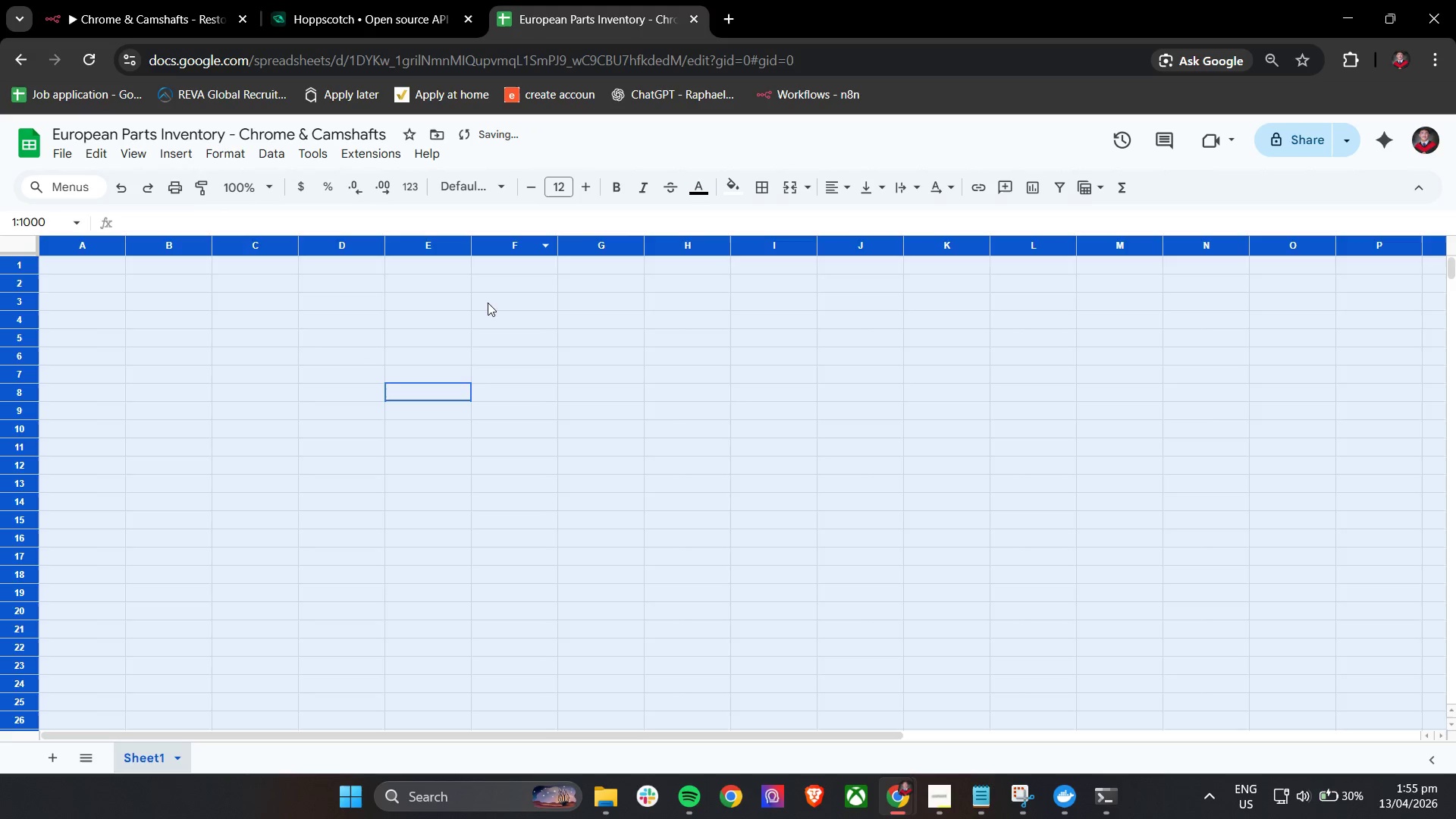 
triple_click([488, 303])
 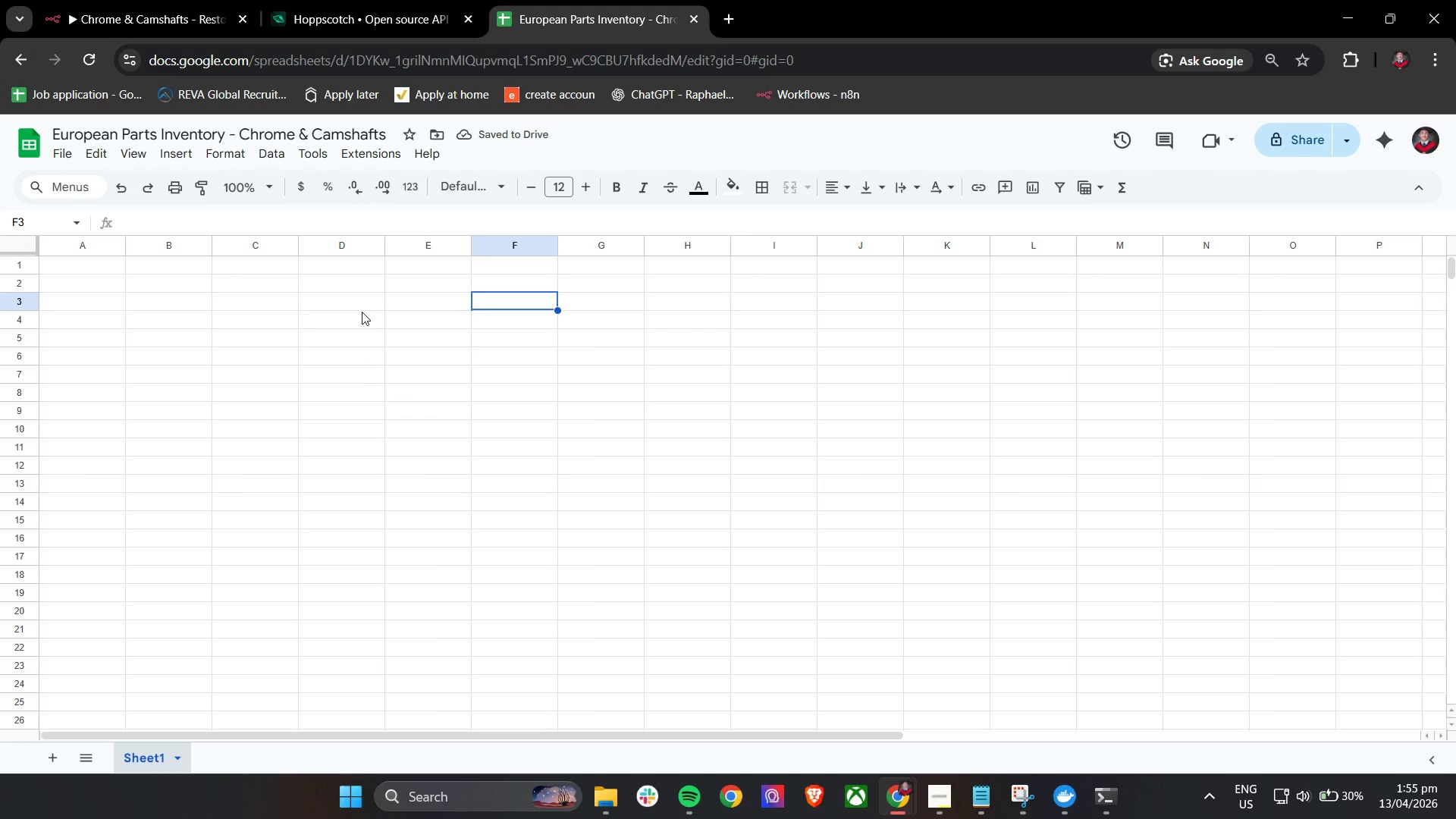 
left_click([107, 263])
 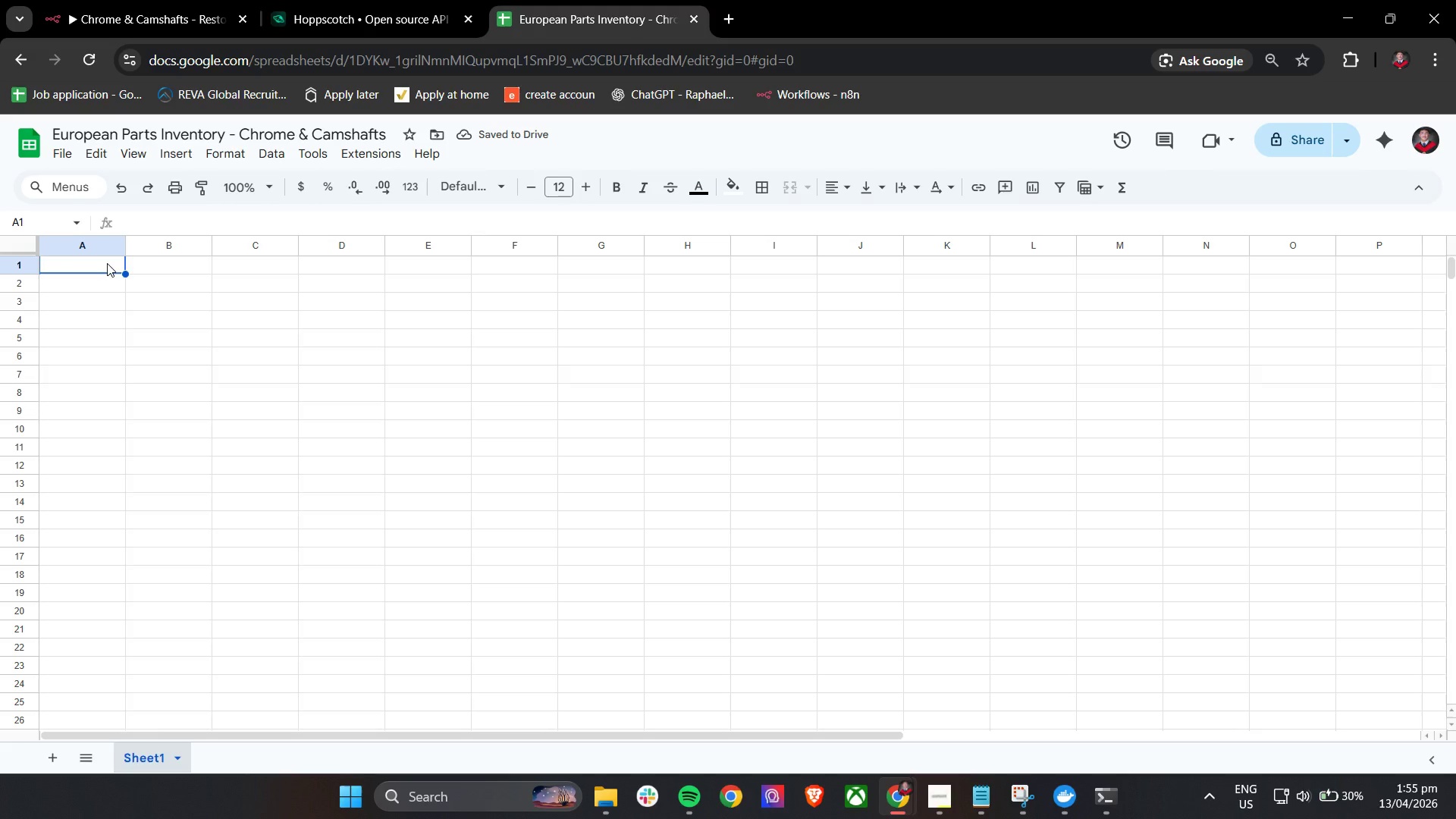 
hold_key(key=ShiftLeft, duration=0.39)
 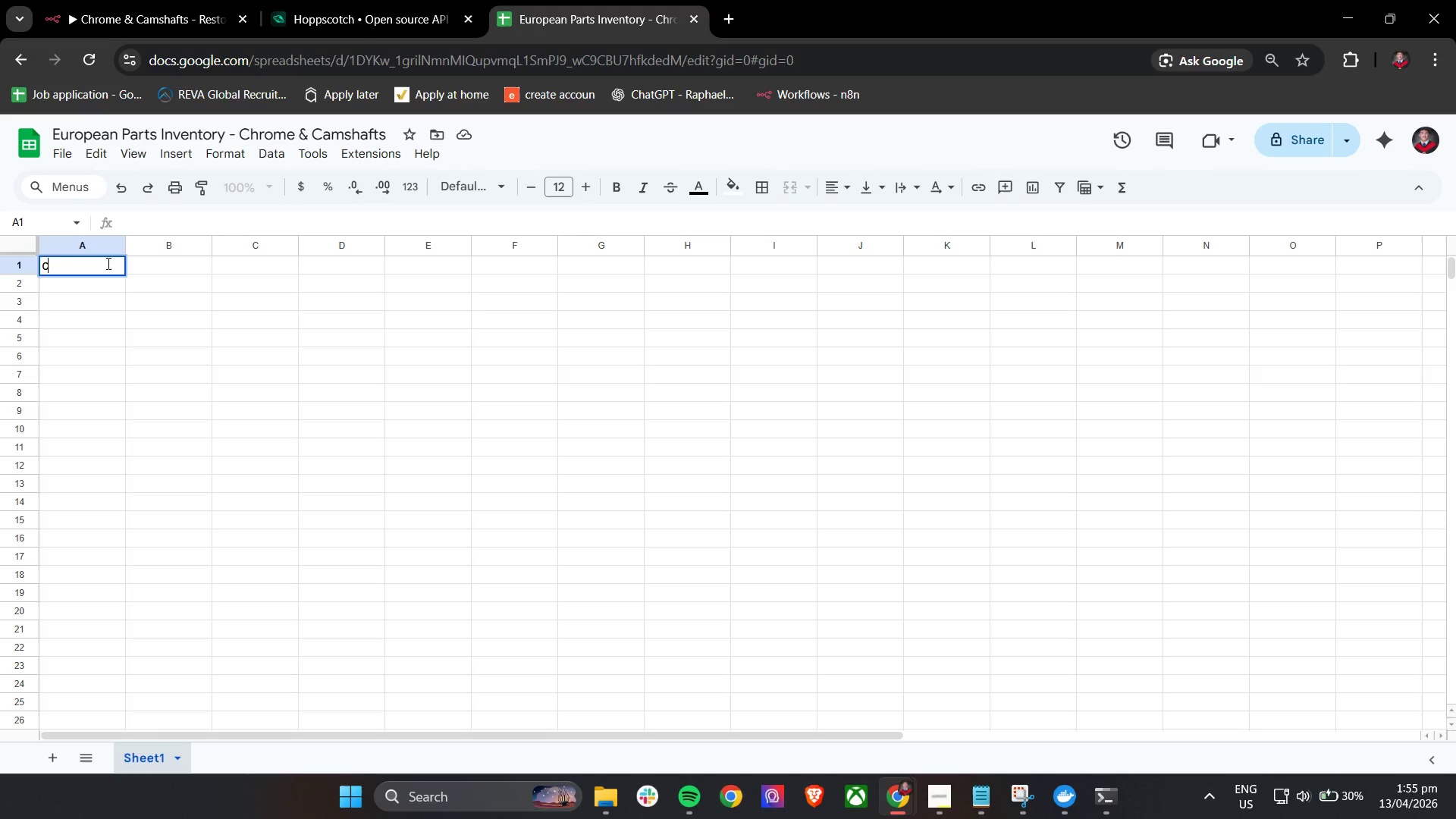 
type(car_make)
 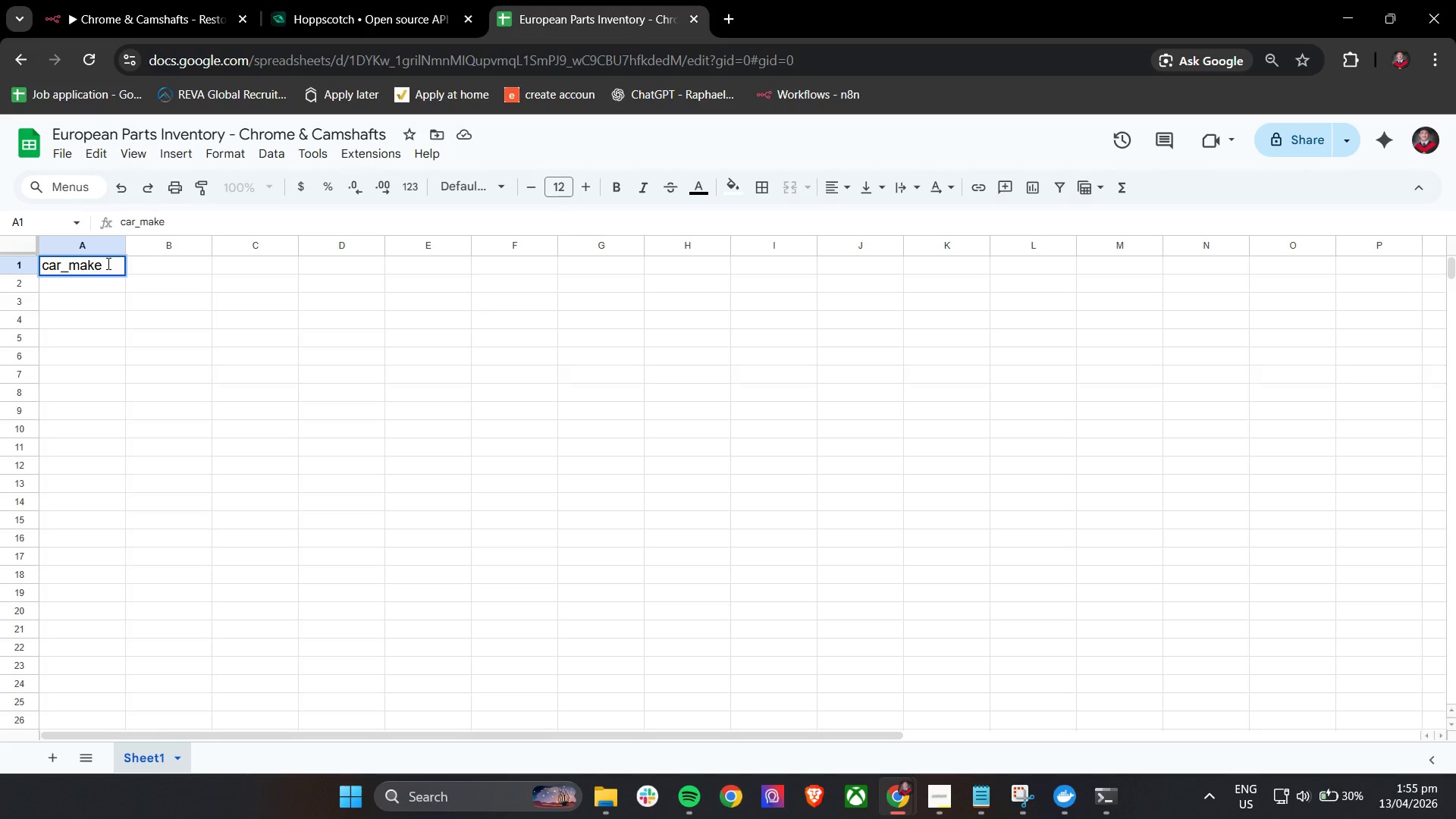 
scroll: coordinate [107, 263], scroll_direction: up, amount: 1.0
 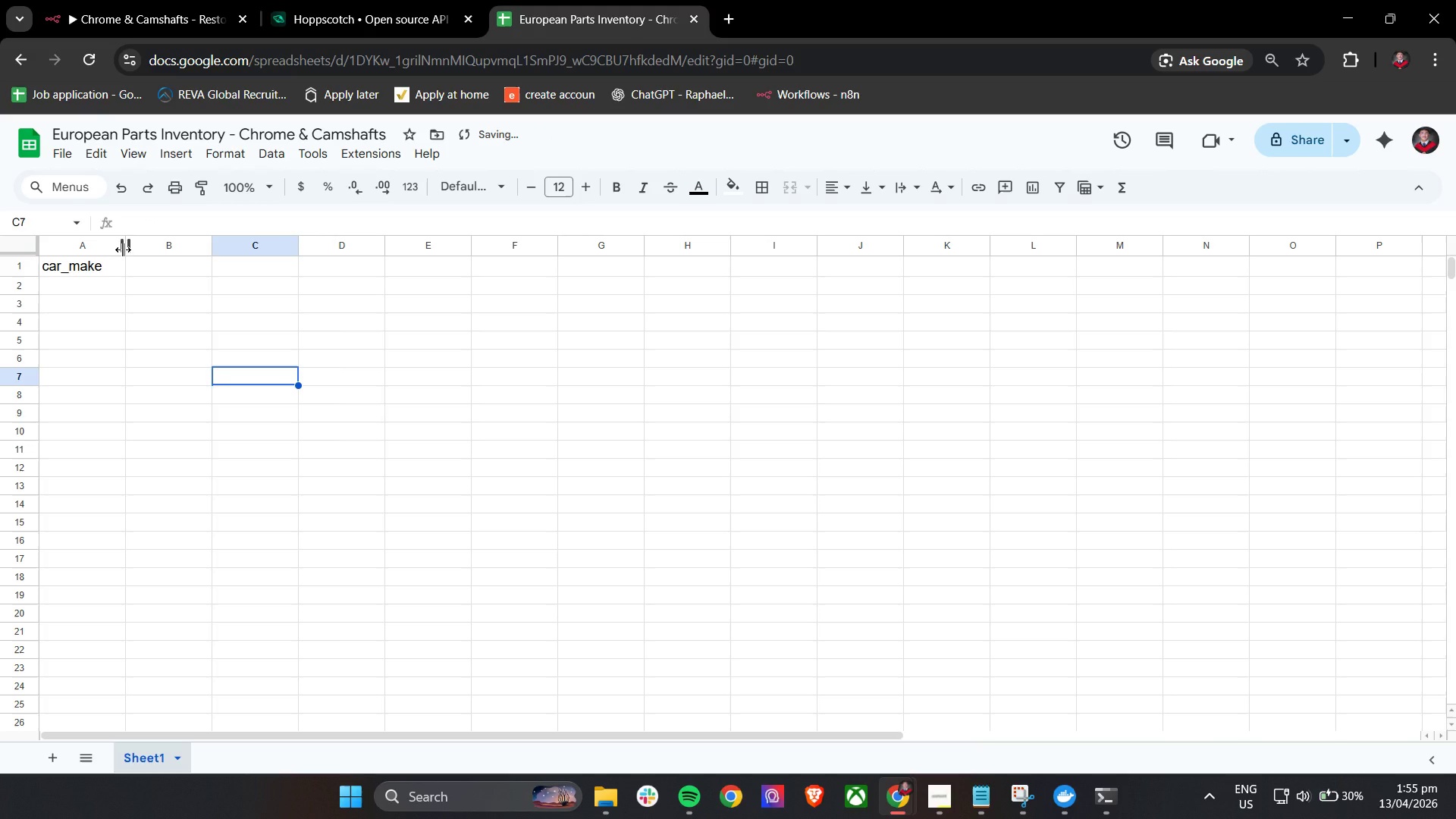 
left_click_drag(start_coordinate=[123, 249], to_coordinate=[167, 250])
 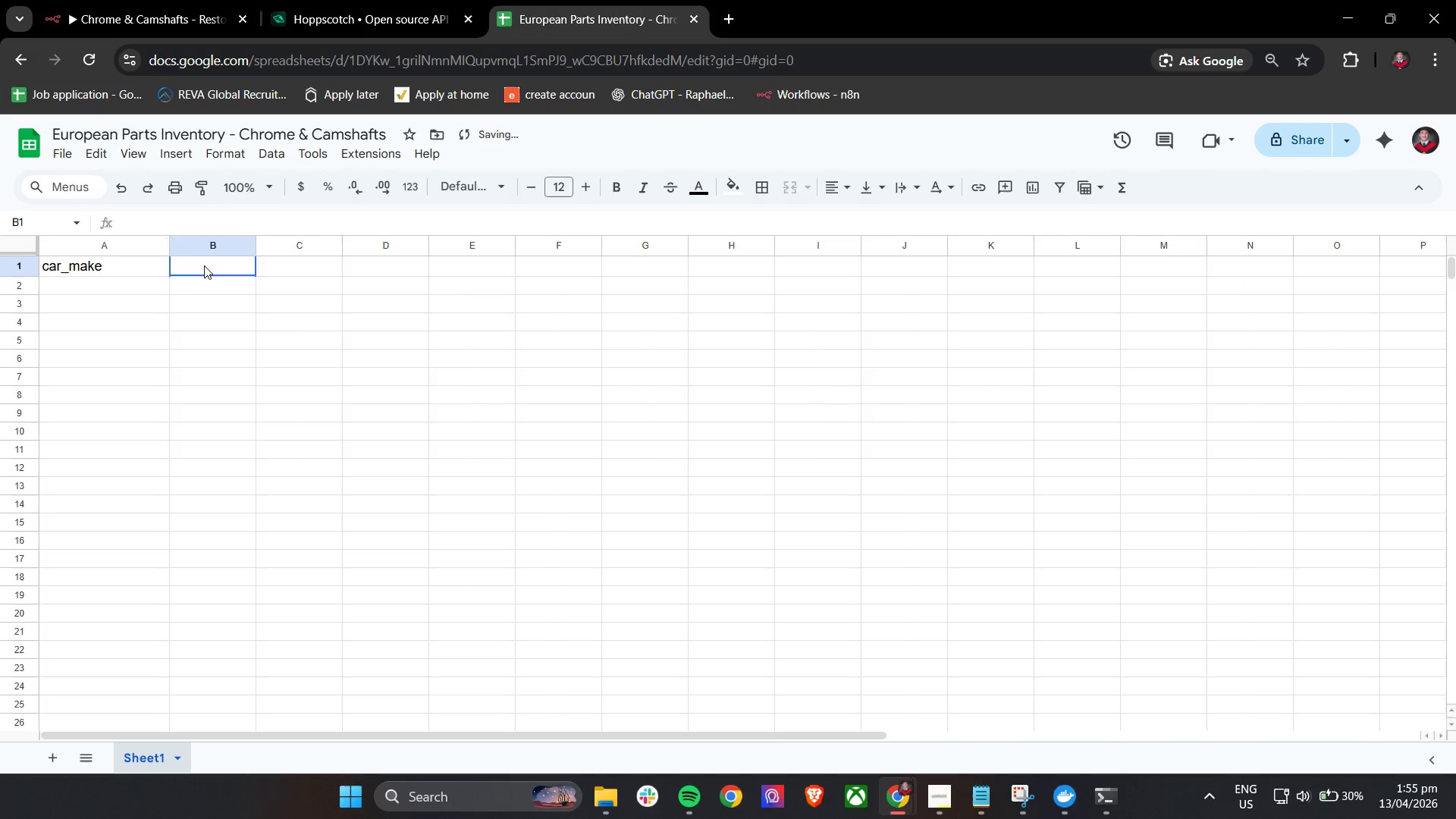 
left_click([204, 265])
 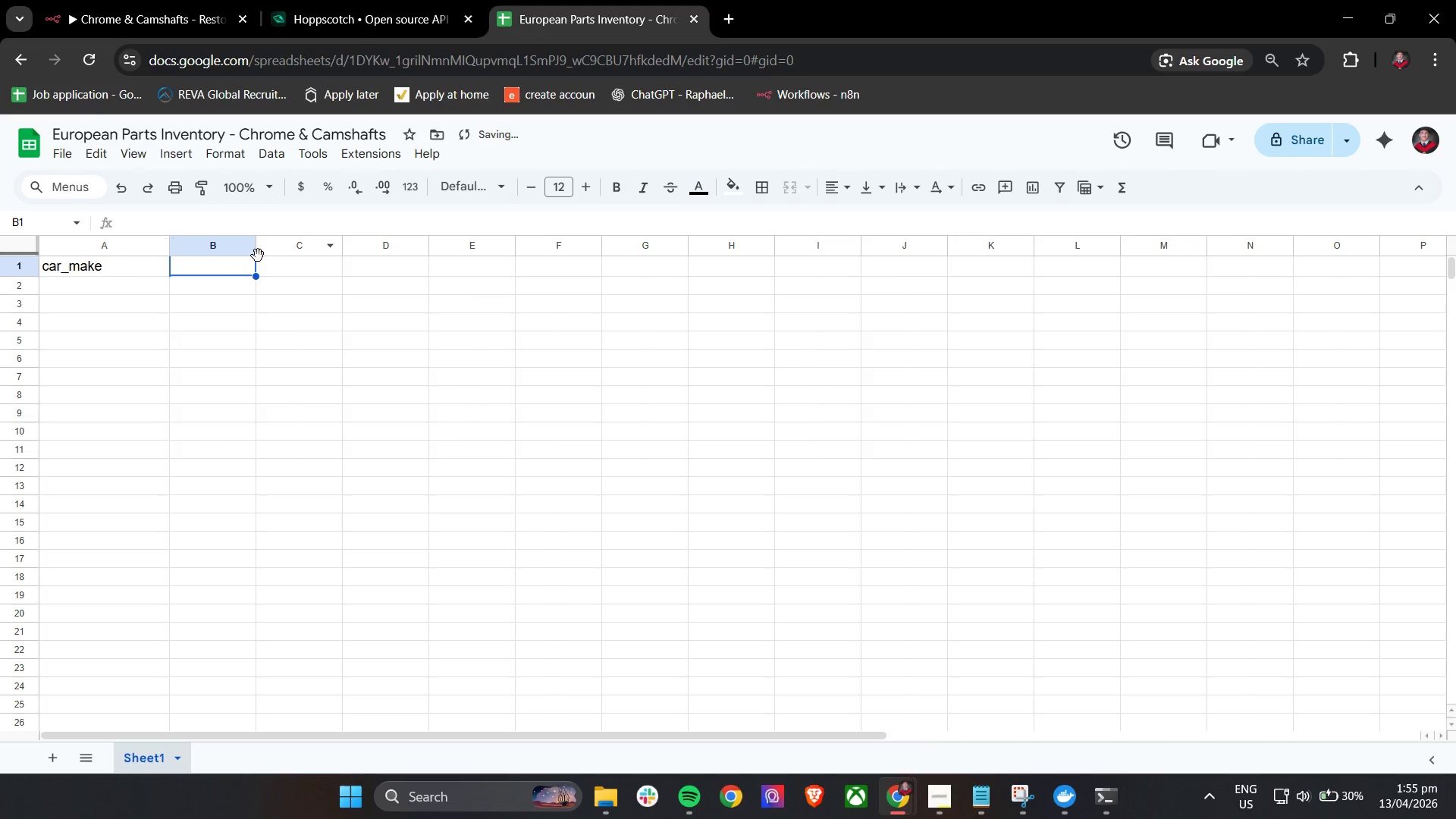 
hold_key(key=ShiftLeft, duration=0.64)
 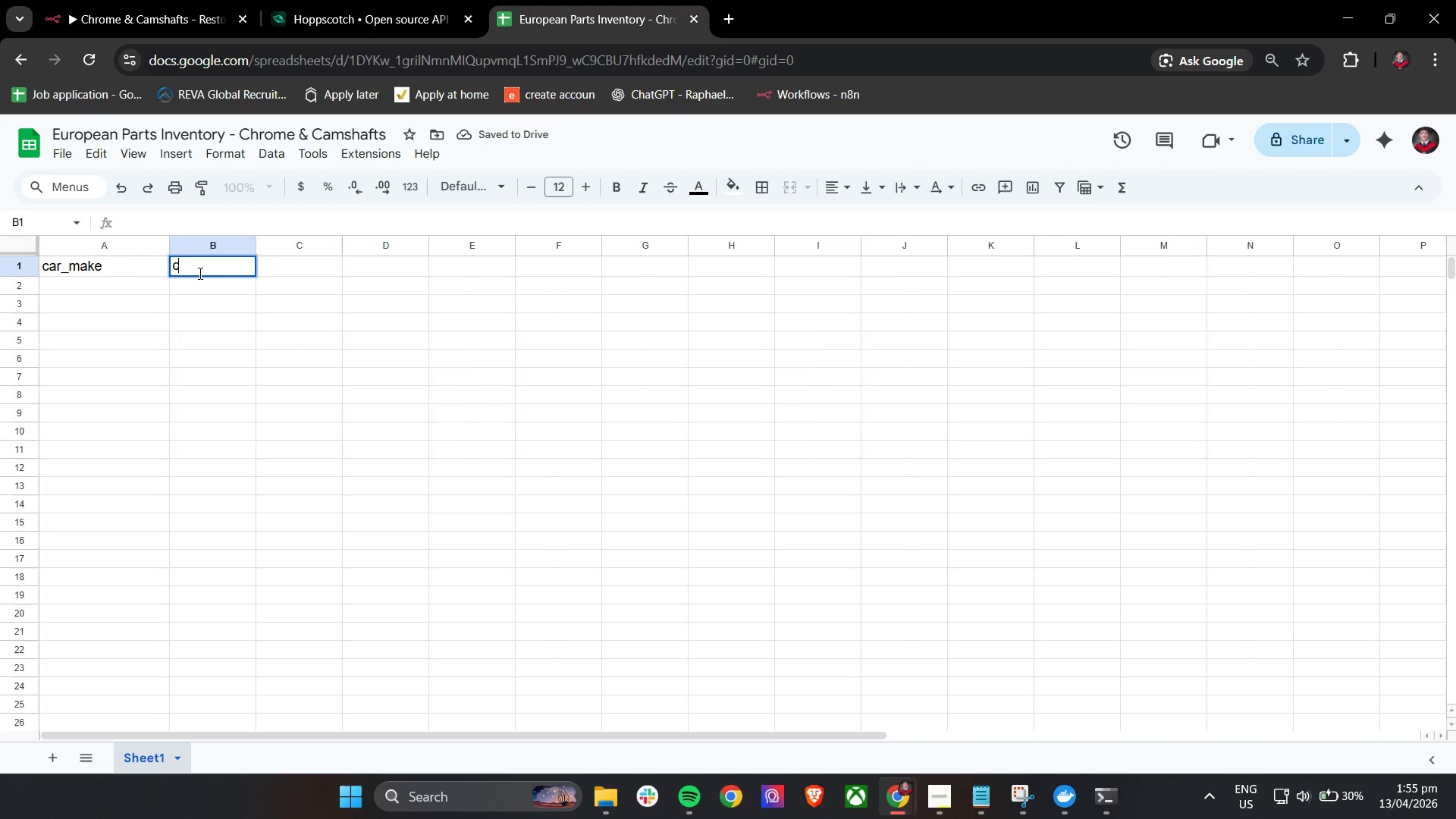 
type(car))
key(Backspace)
type(_mode;)
key(Backspace)
type(l)
 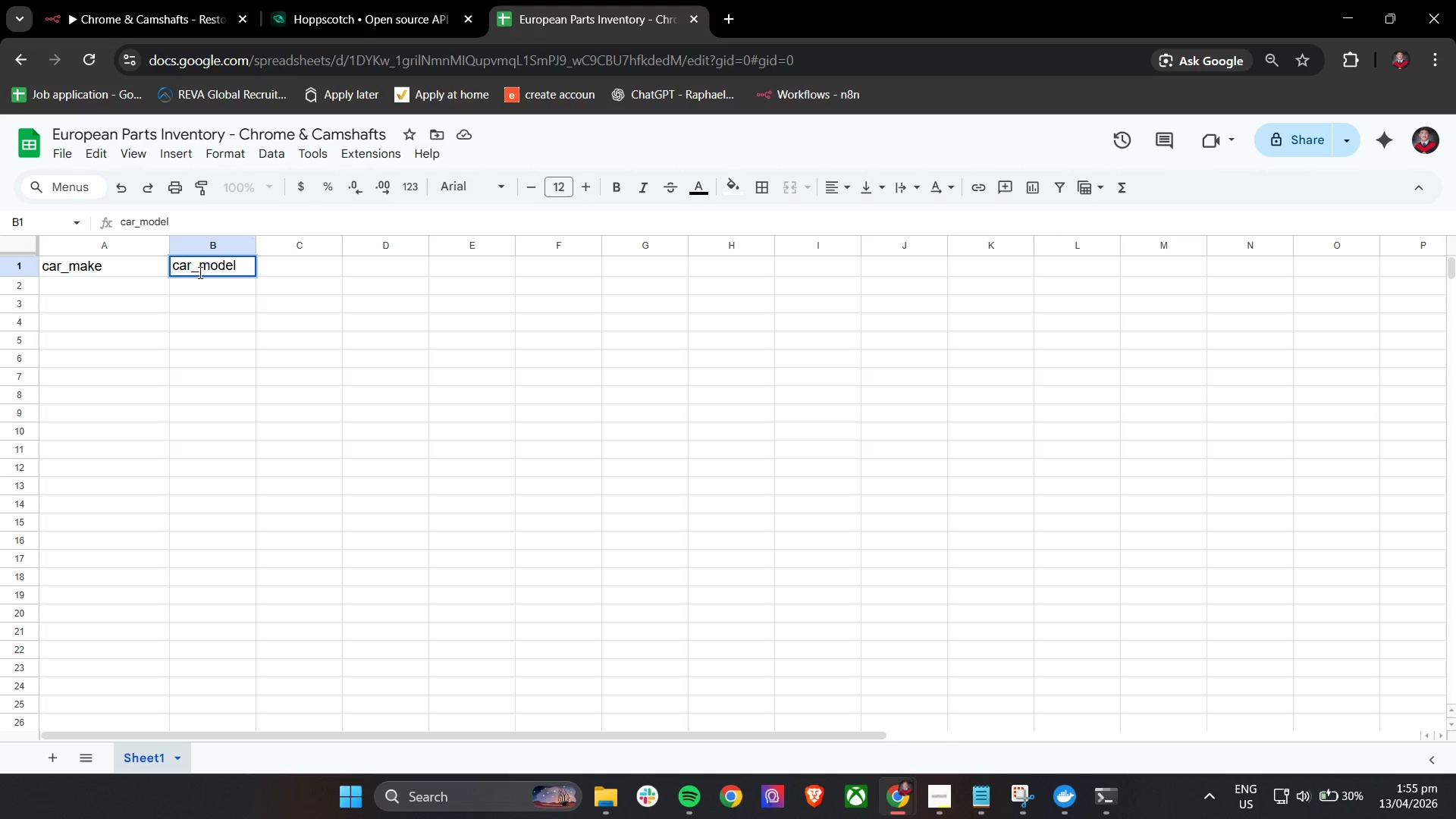 
left_click([319, 326])
 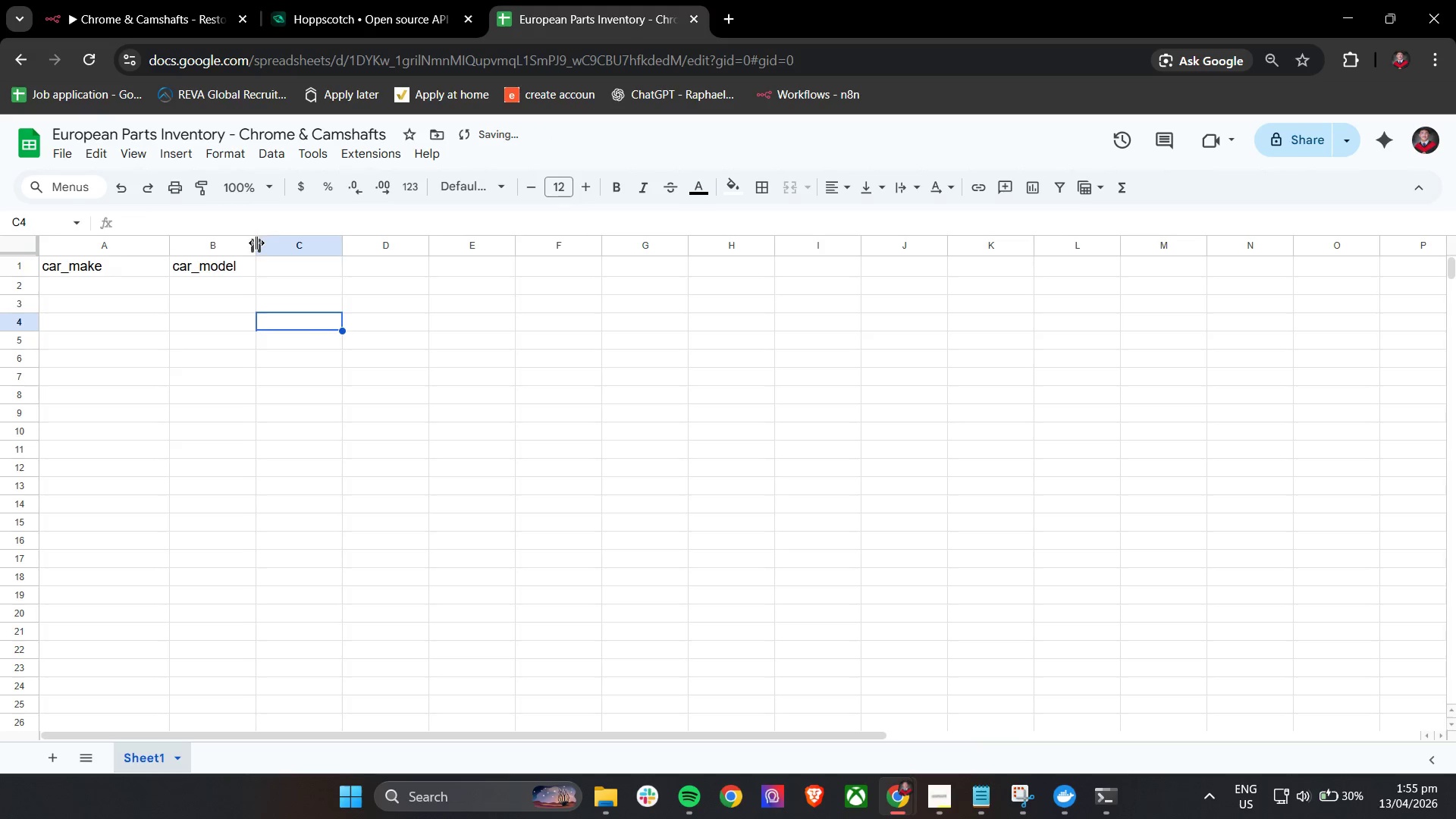 
left_click_drag(start_coordinate=[256, 243], to_coordinate=[342, 243])
 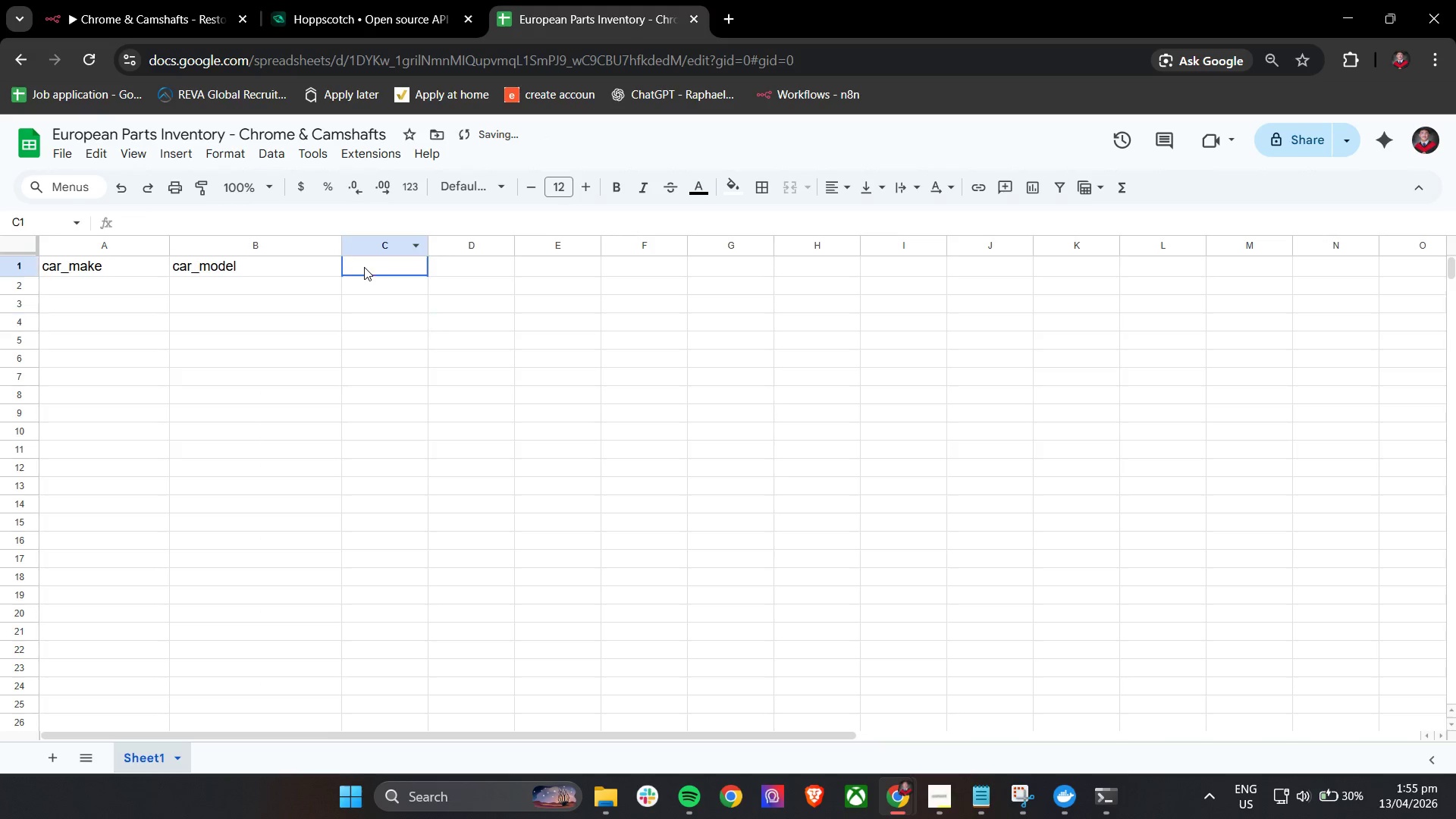 
left_click([364, 267])
 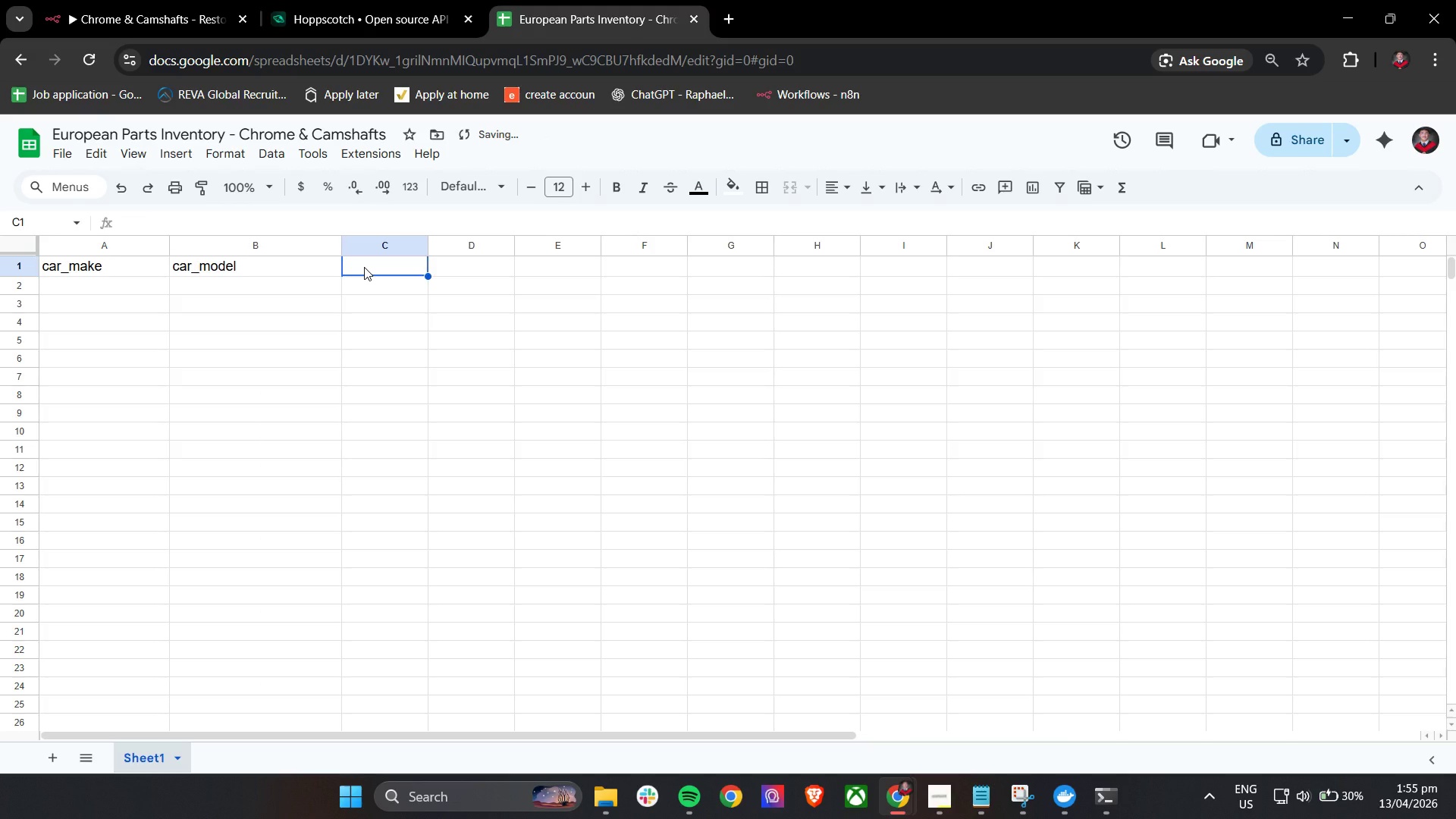 
type(requre)
key(Backspace)
key(Backspace)
type(es)
 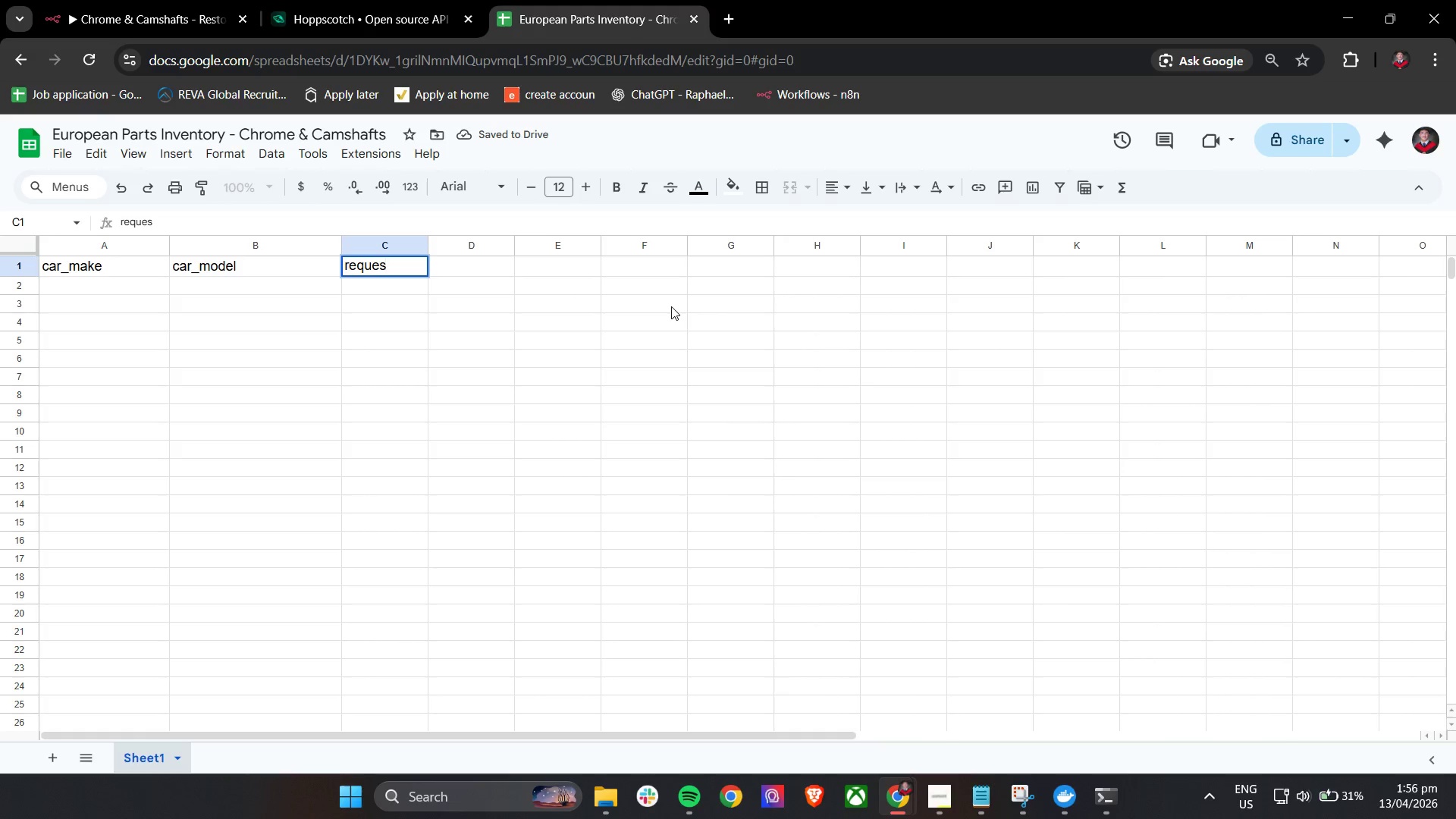 
type(ted_part)
 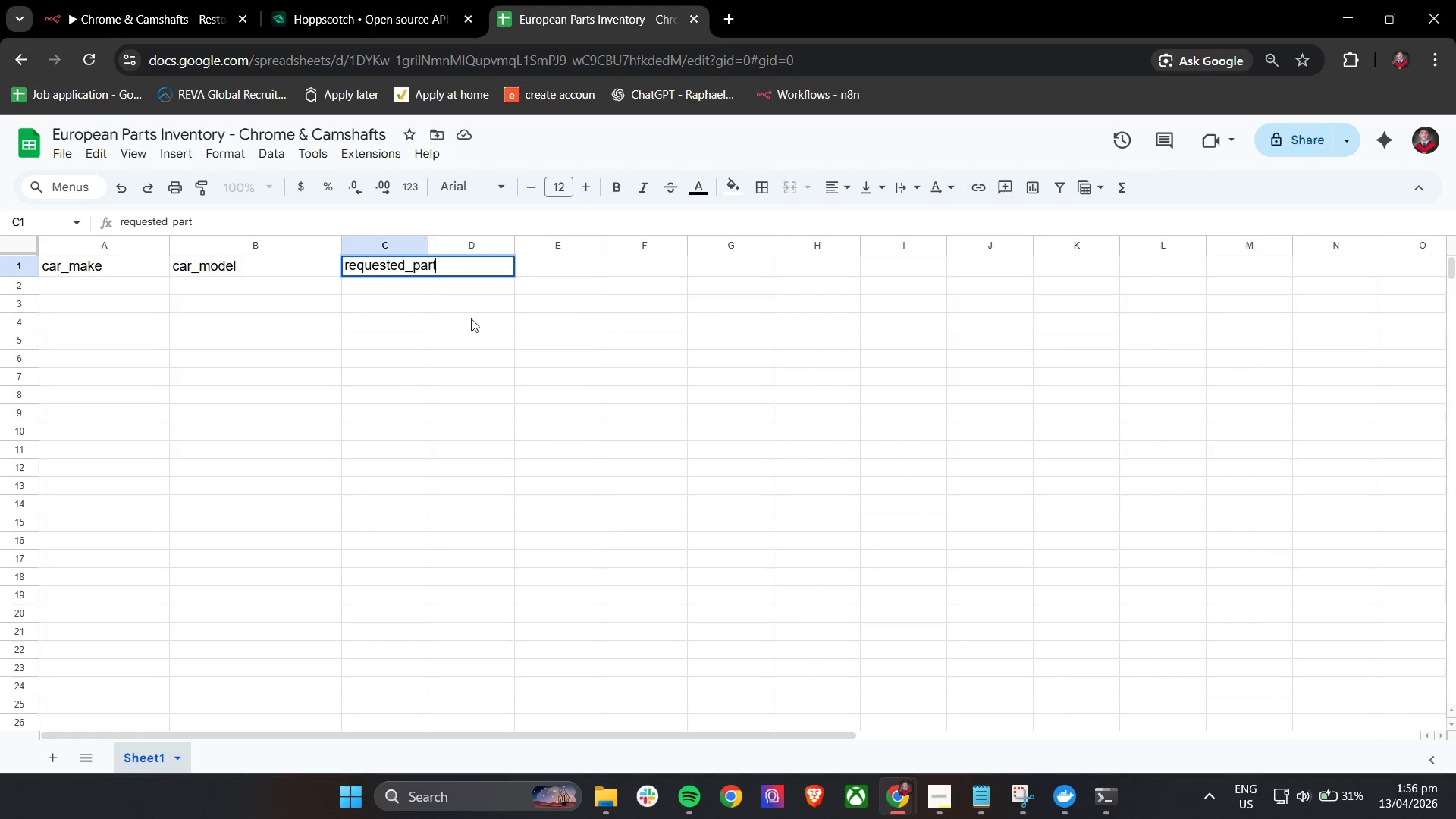 
left_click_drag(start_coordinate=[428, 249], to_coordinate=[513, 249])
 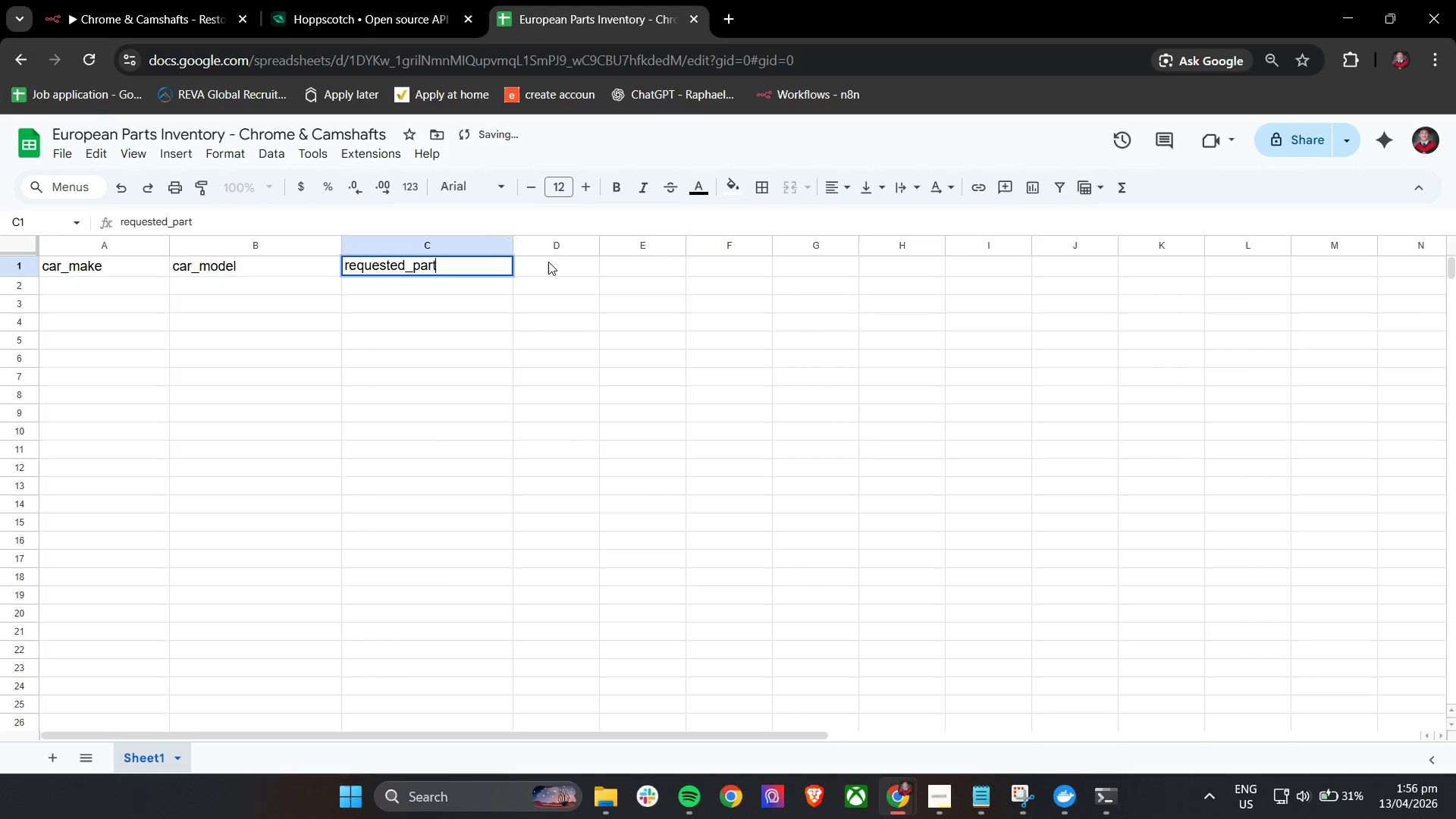 
left_click([546, 261])
 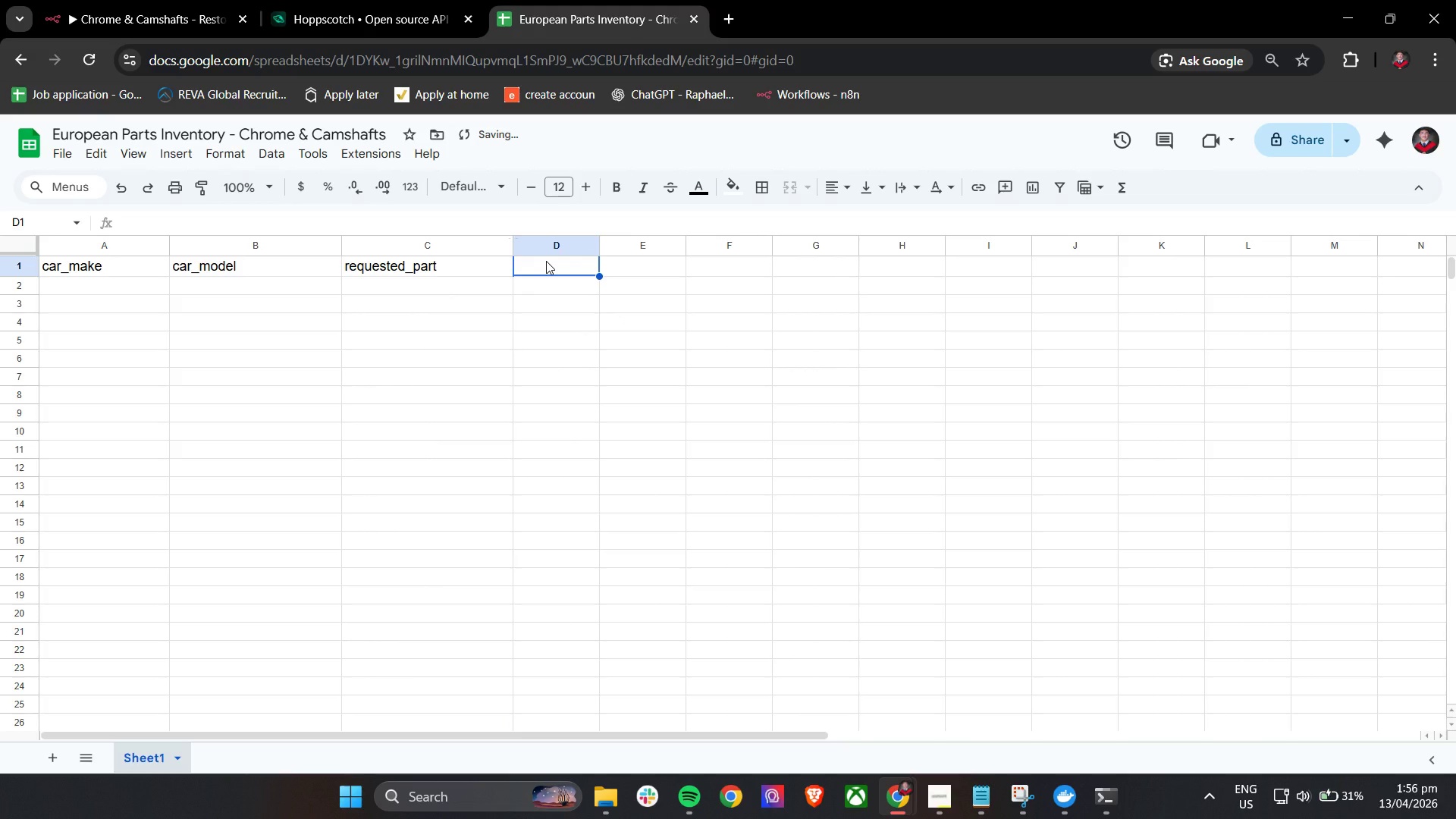 
type(availability_status)
 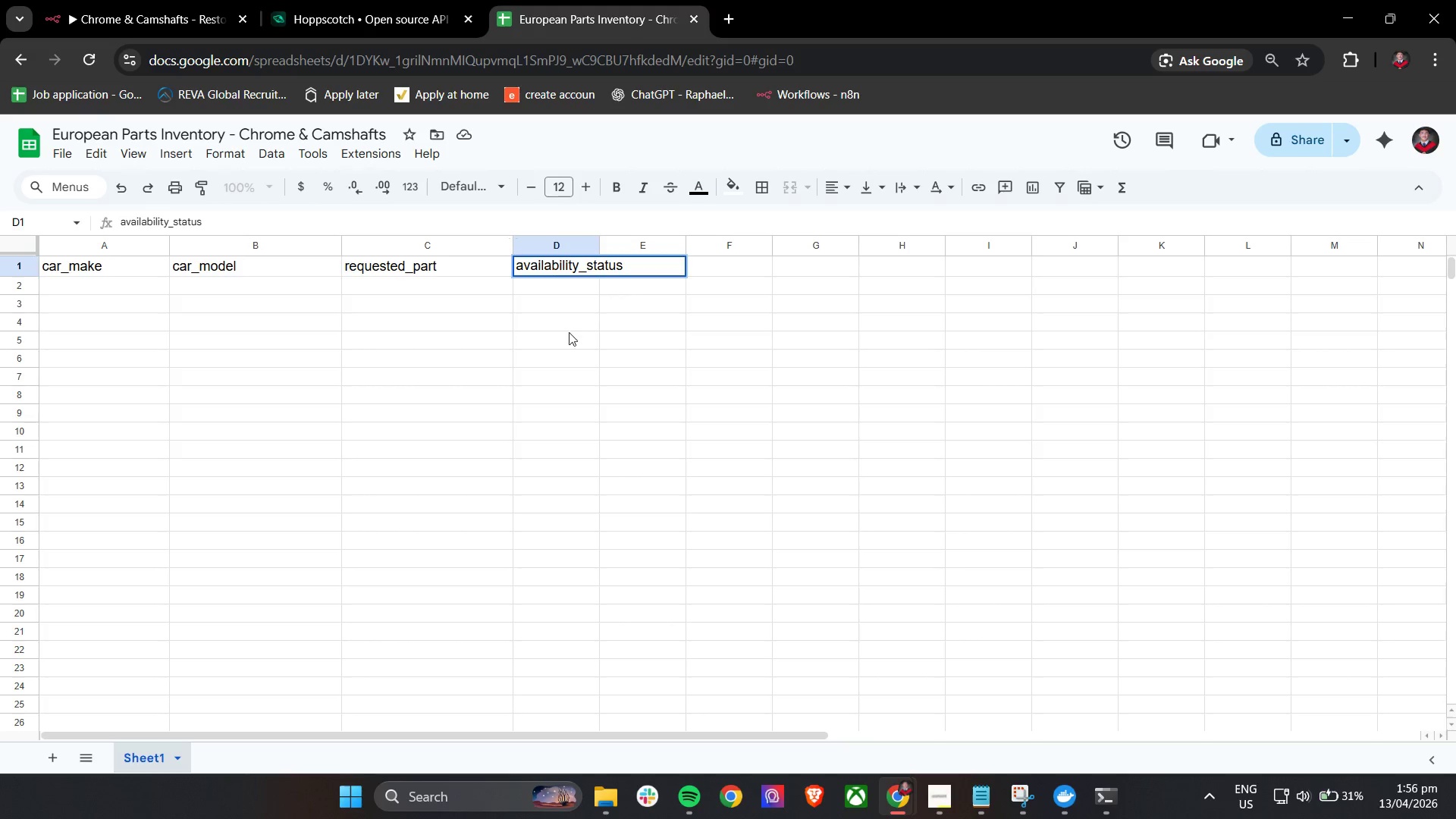 
left_click([572, 353])
 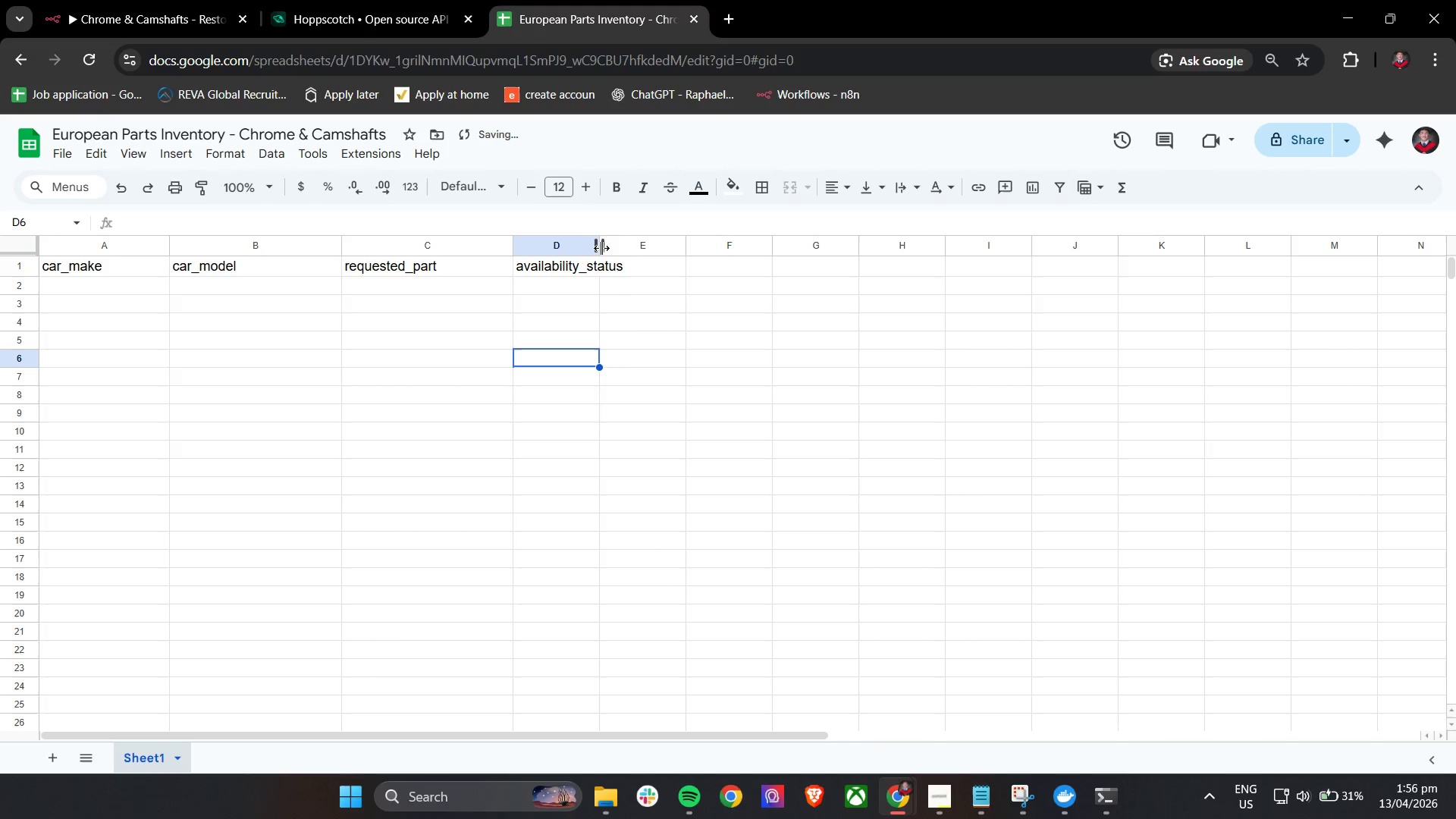 
left_click_drag(start_coordinate=[601, 247], to_coordinate=[686, 248])
 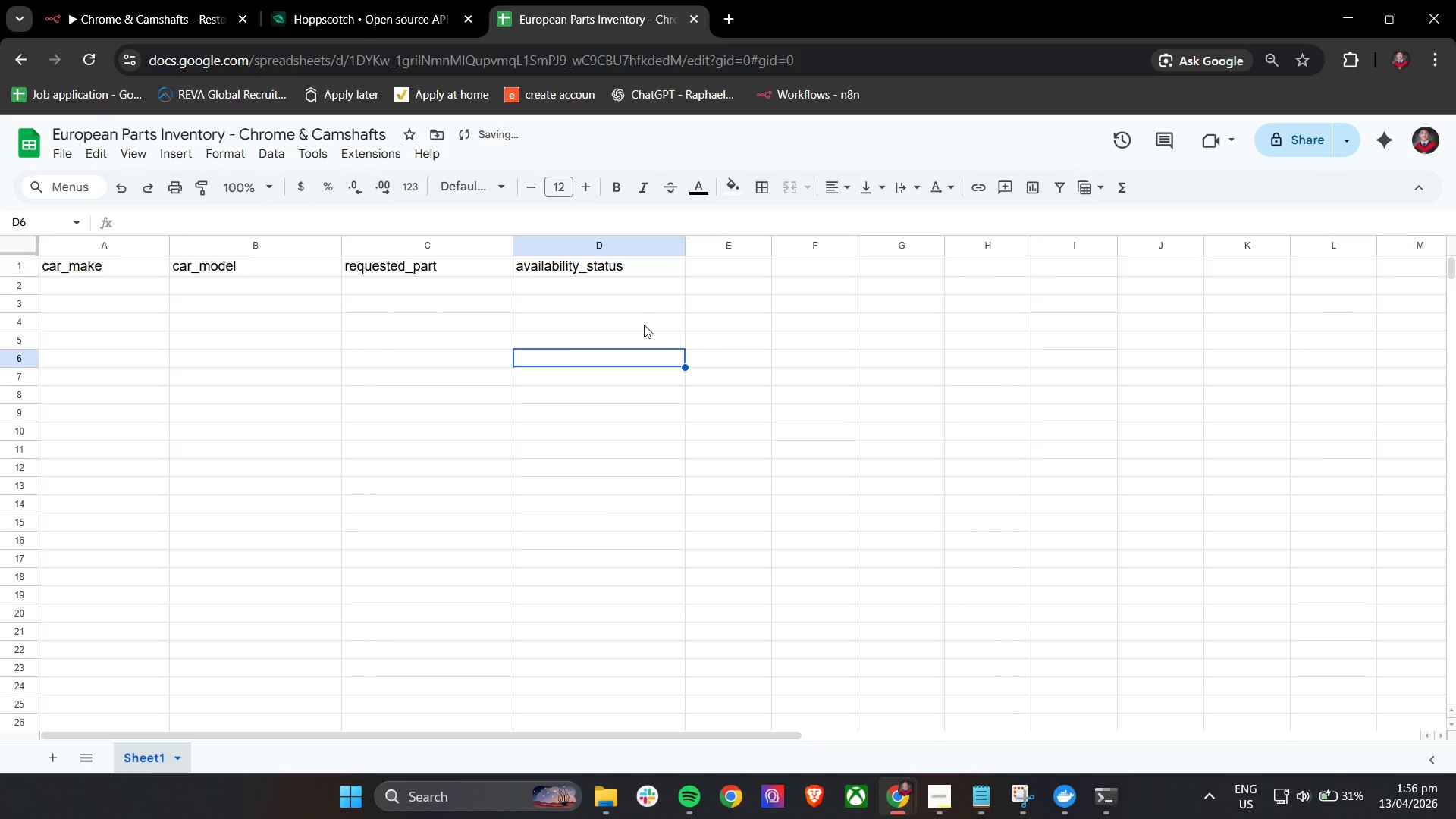 
left_click([644, 325])
 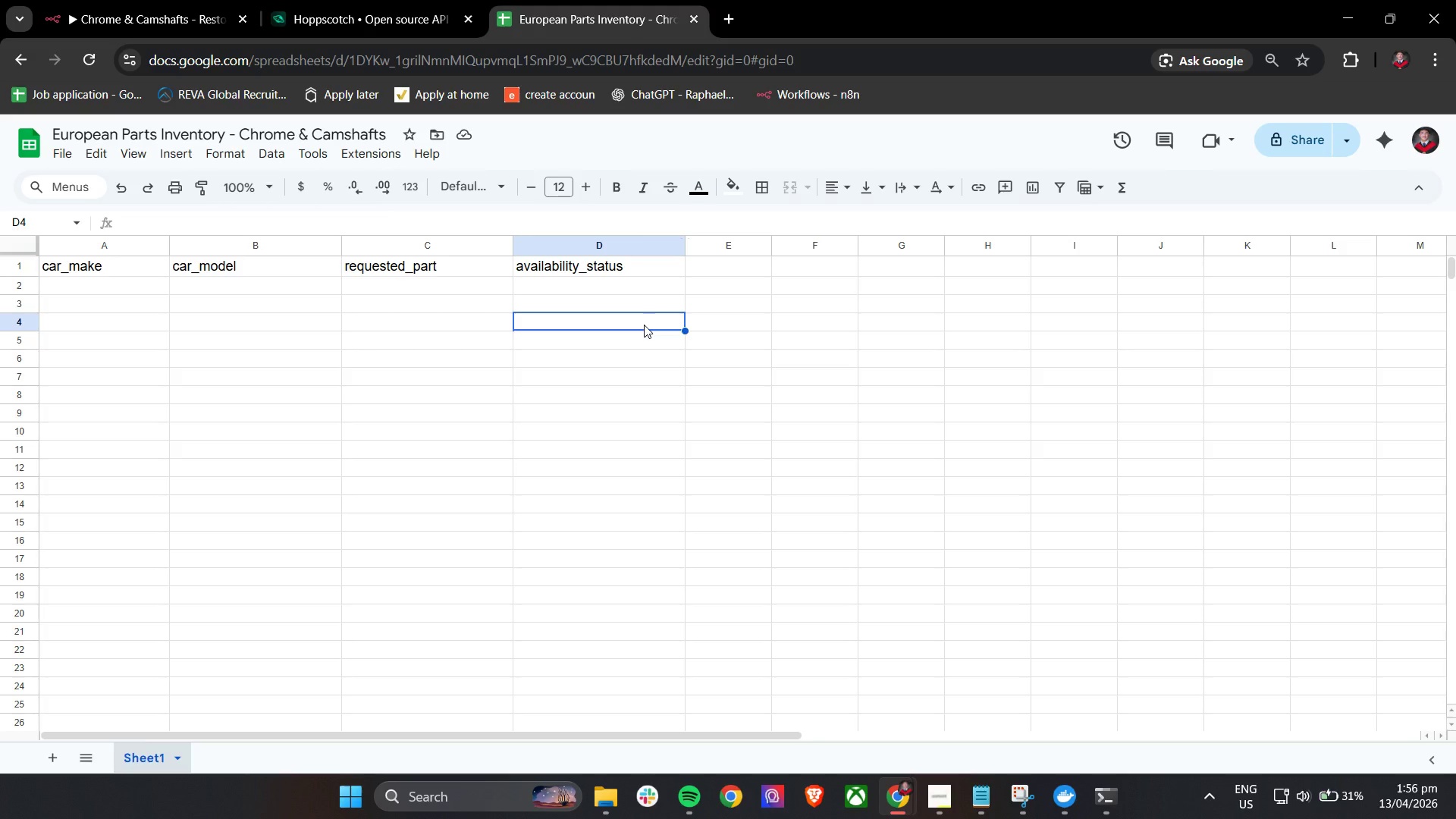 
wait(11.94)
 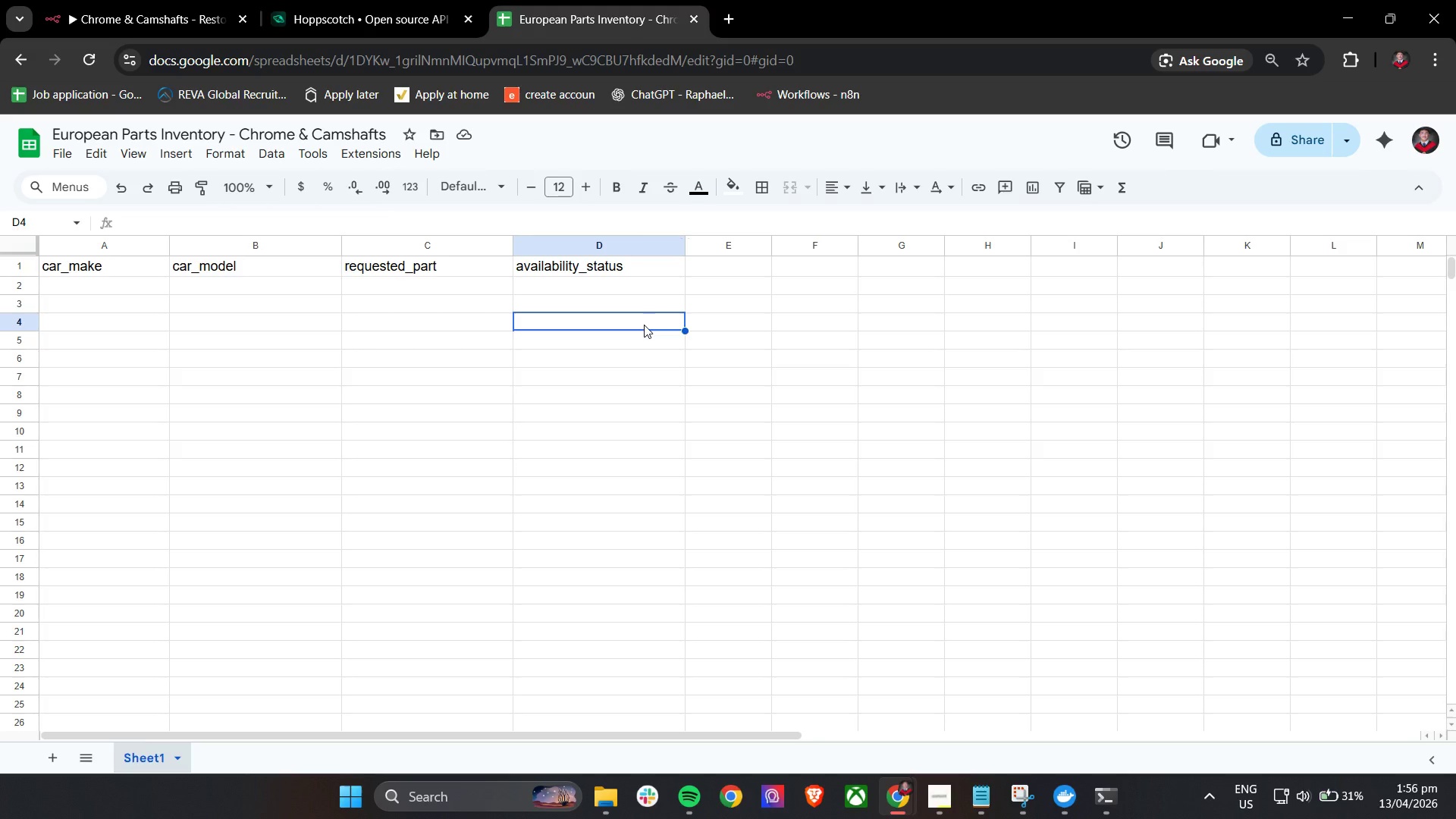 
left_click([86, 290])
 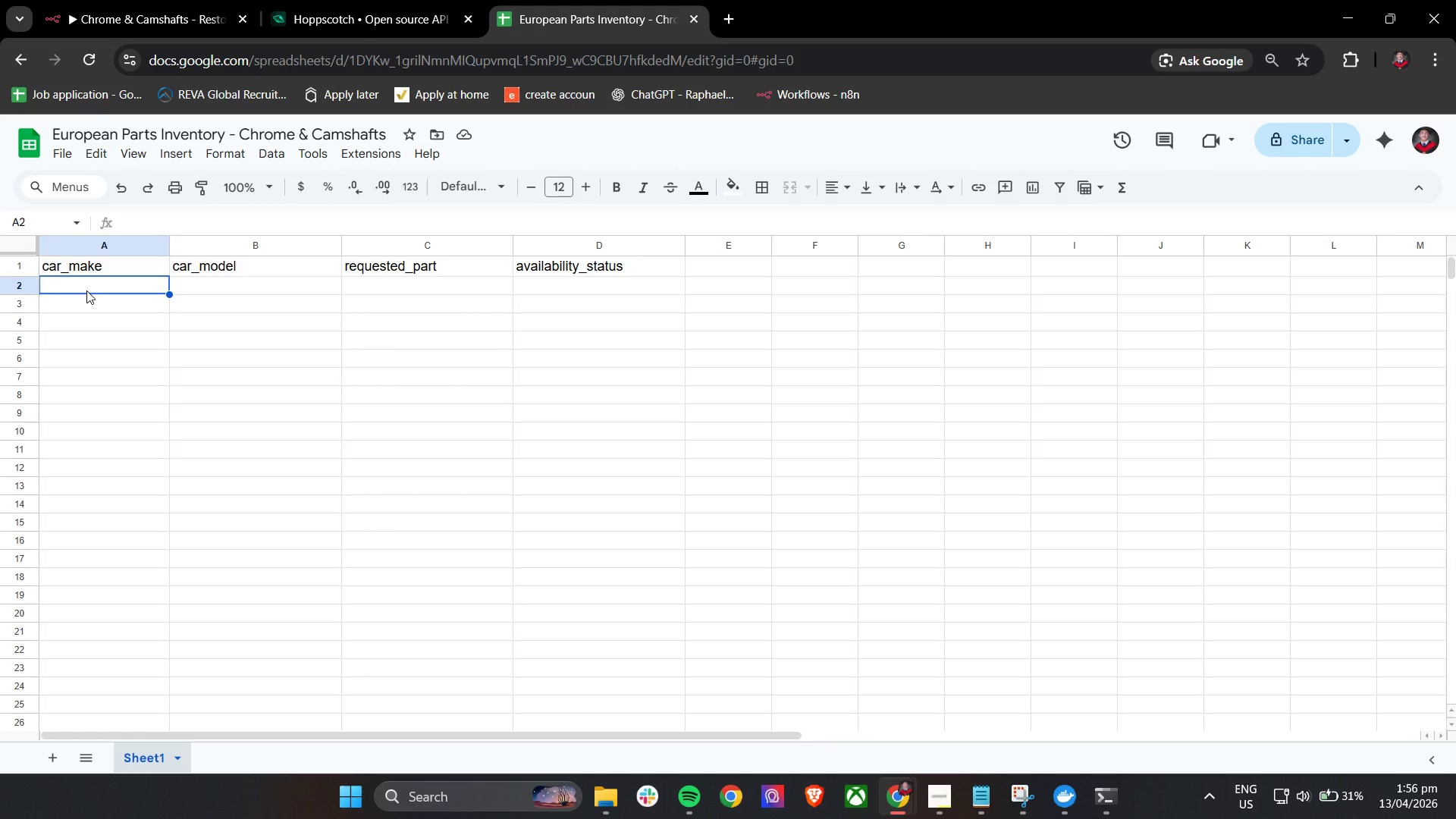 
type(L)
key(Backspace)
type(Alfa Re)
key(Backspace)
type(mo)
key(Backspace)
key(Backspace)
type(ome)
key(Backspace)
key(Backspace)
key(Backspace)
key(Backspace)
key(Backspace)
key(Backspace)
key(Backspace)
key(Backspace)
key(Backspace)
 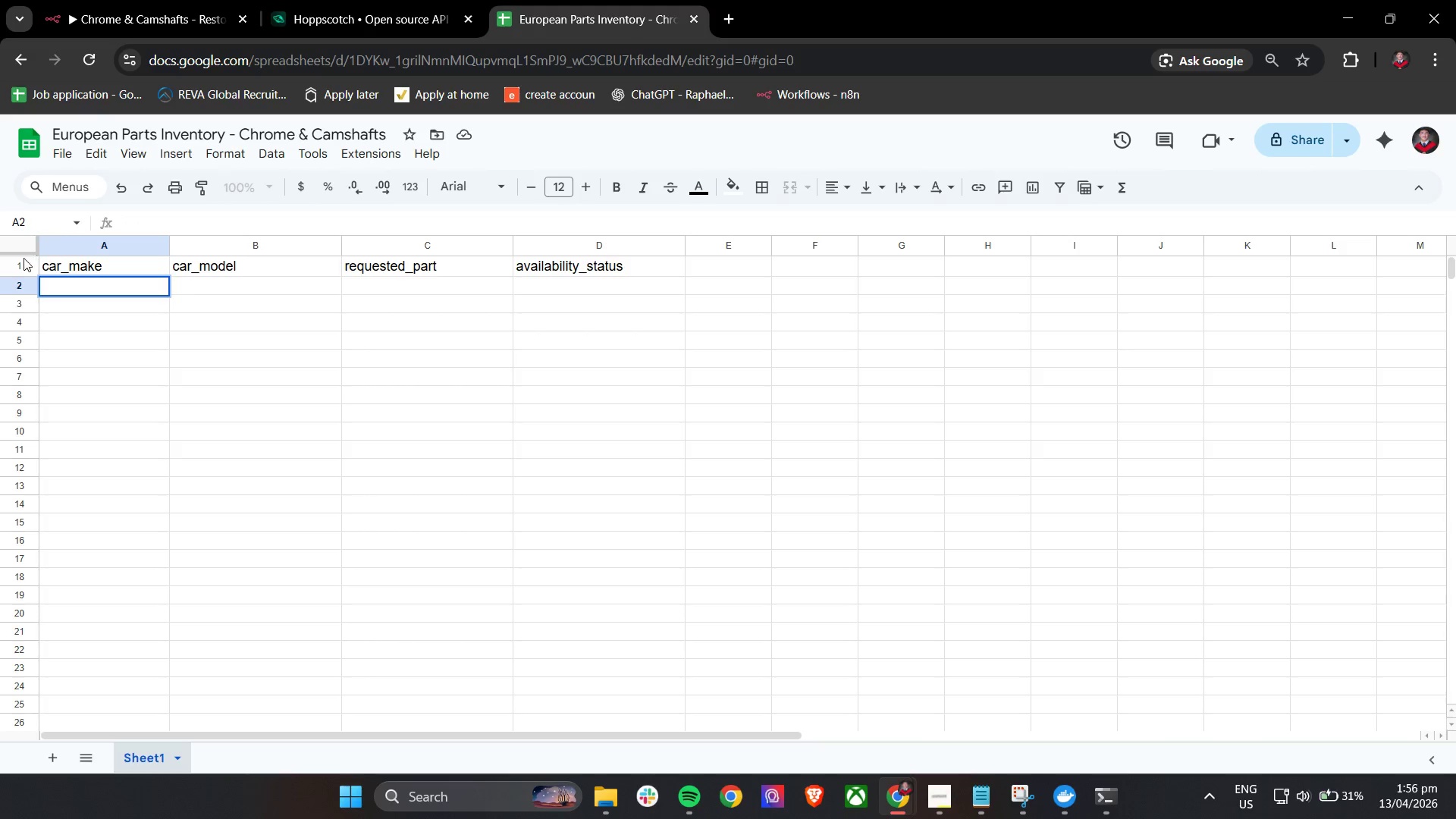 
left_click([17, 262])
 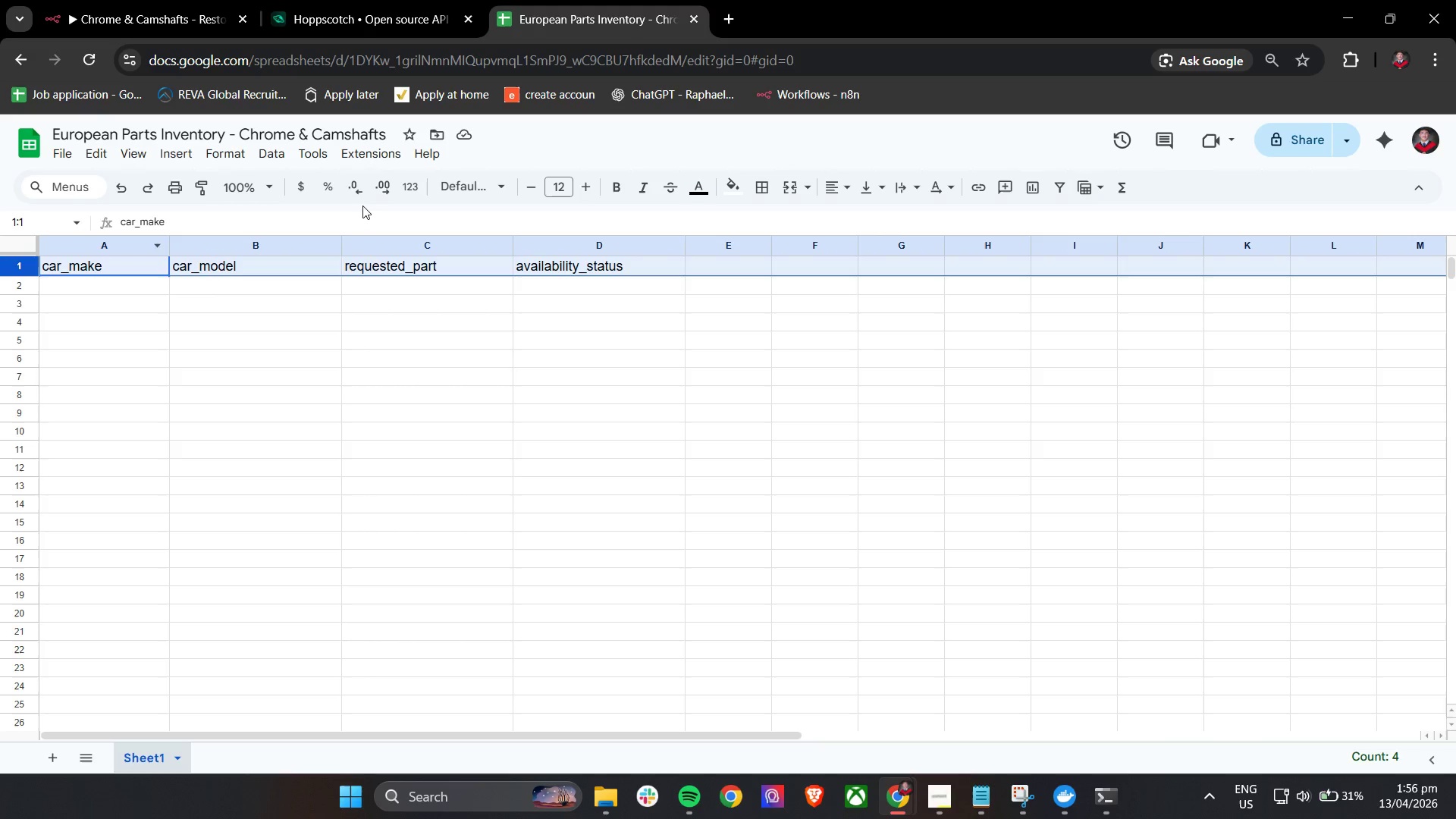 
key(Control+ControlLeft)
 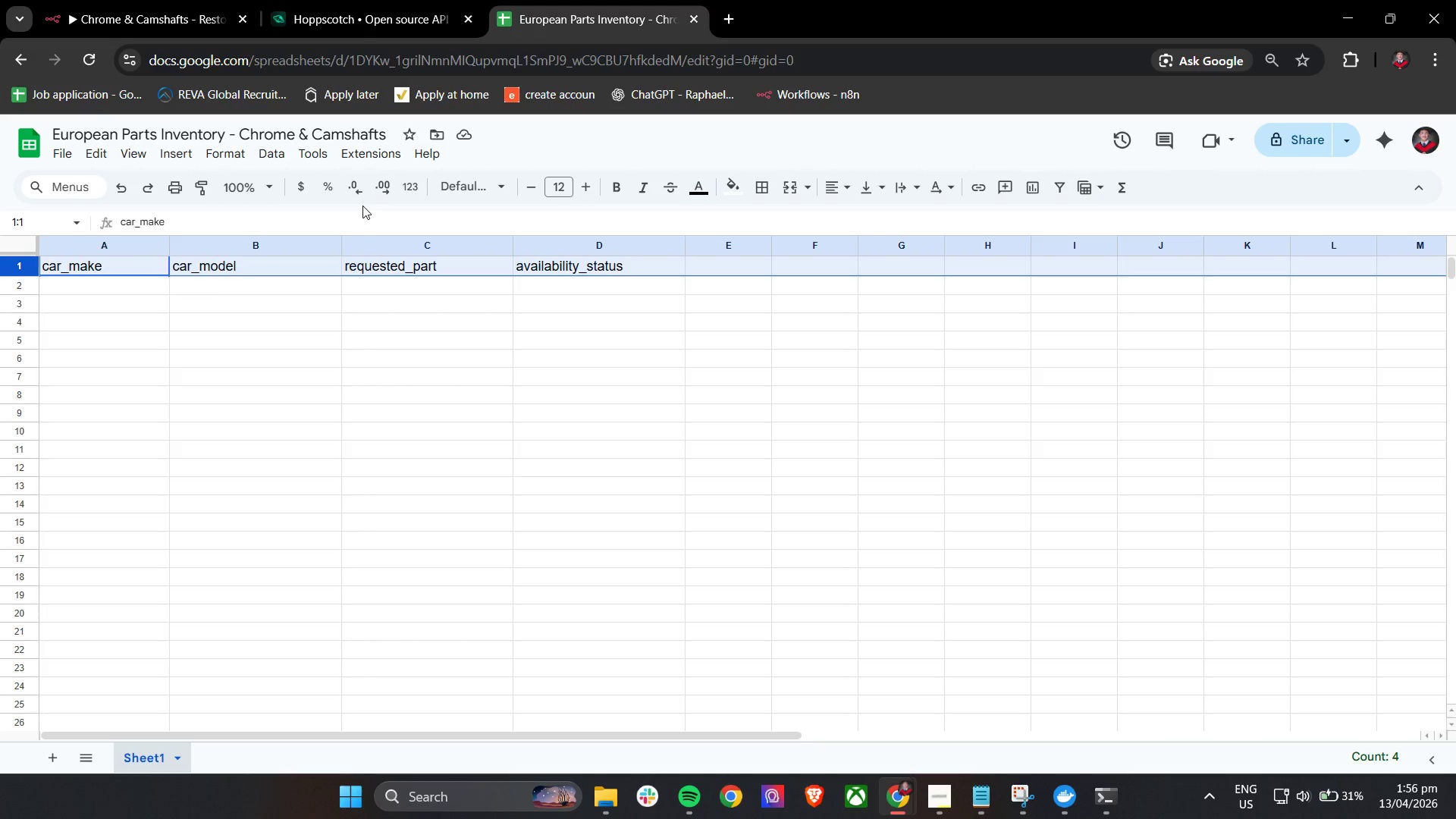 
key(Meta+B)
 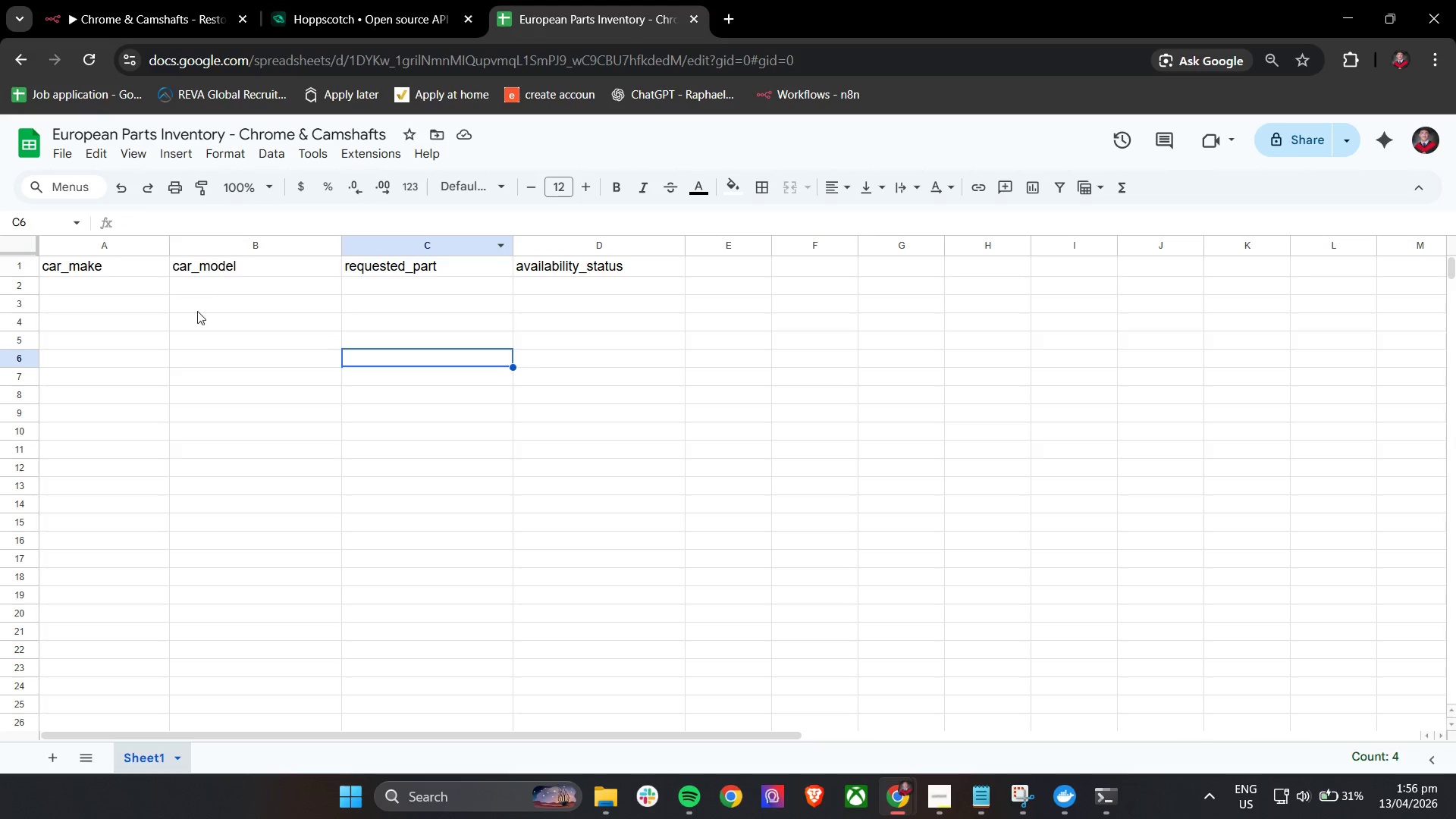 
left_click([27, 271])
 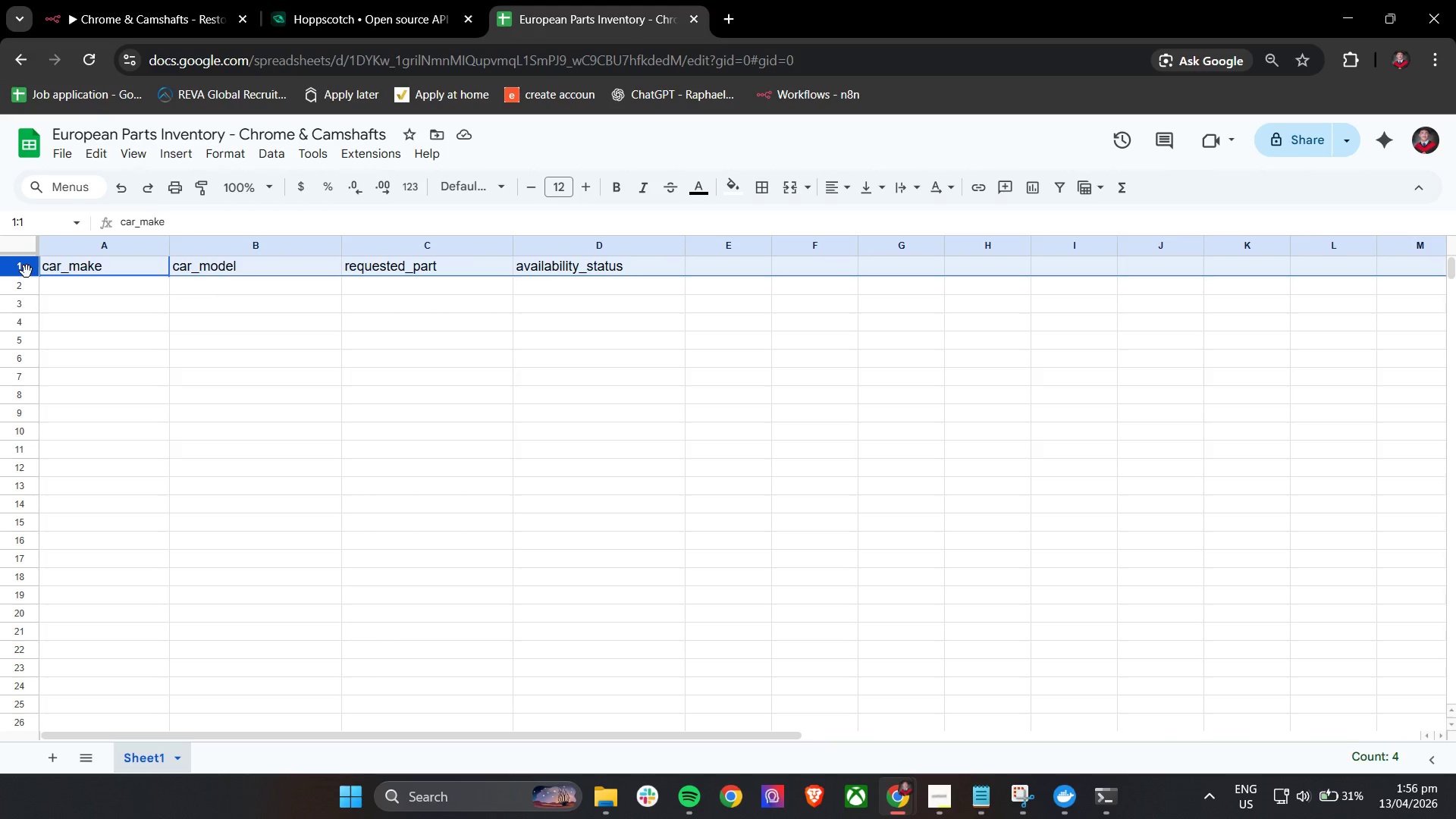 
key(Control+B)
 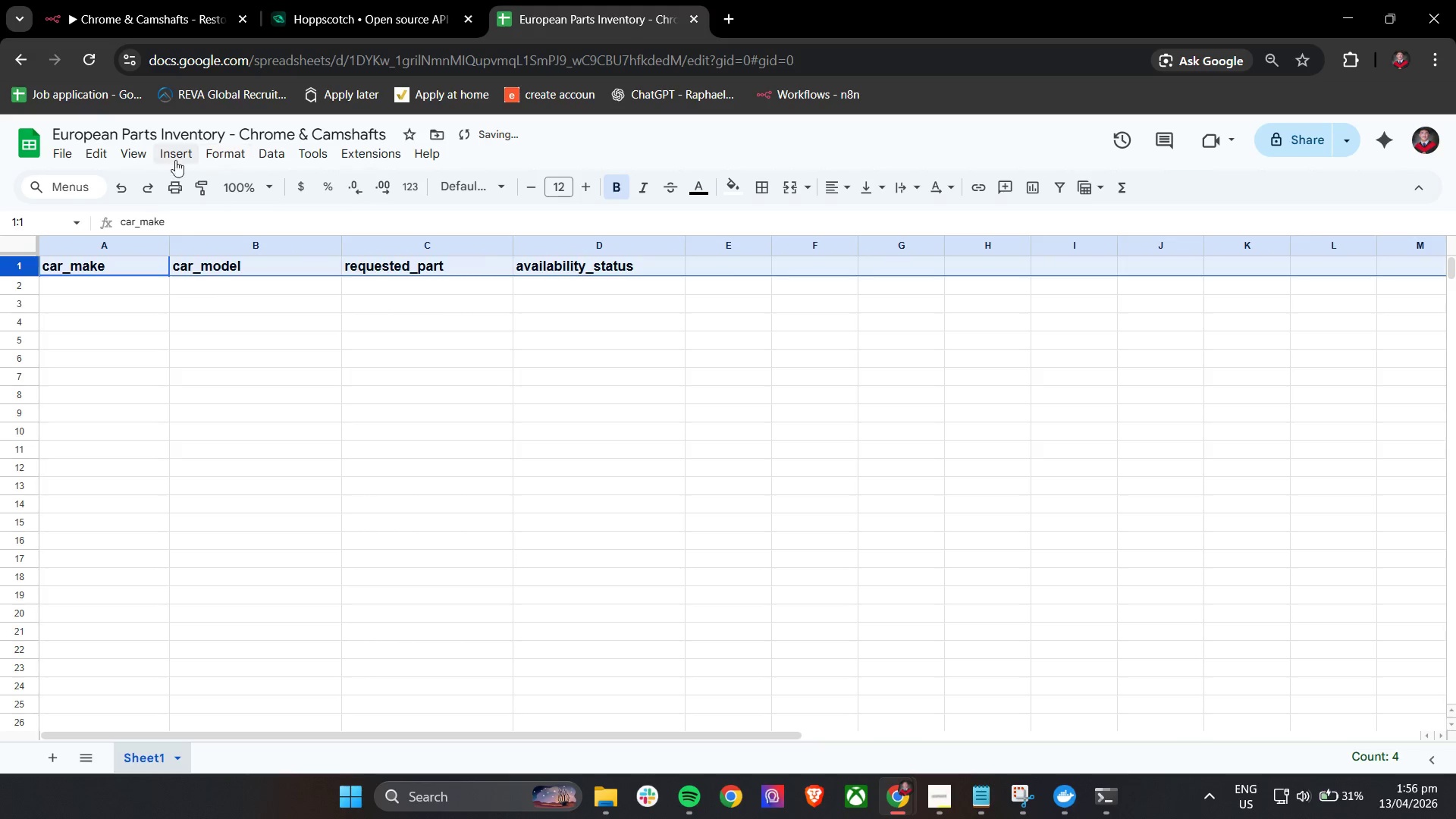 
left_click([143, 154])
 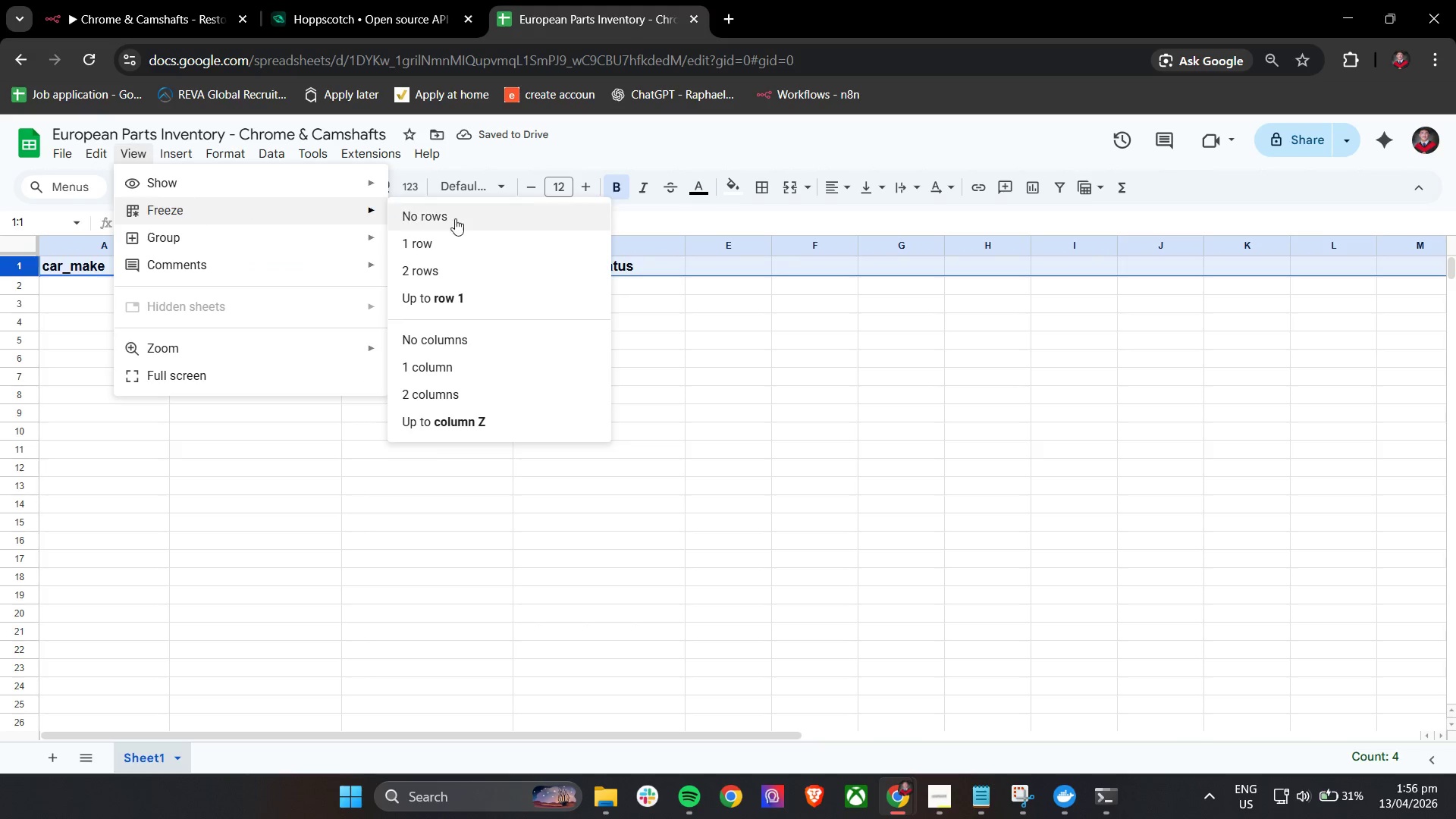 
left_click([460, 240])
 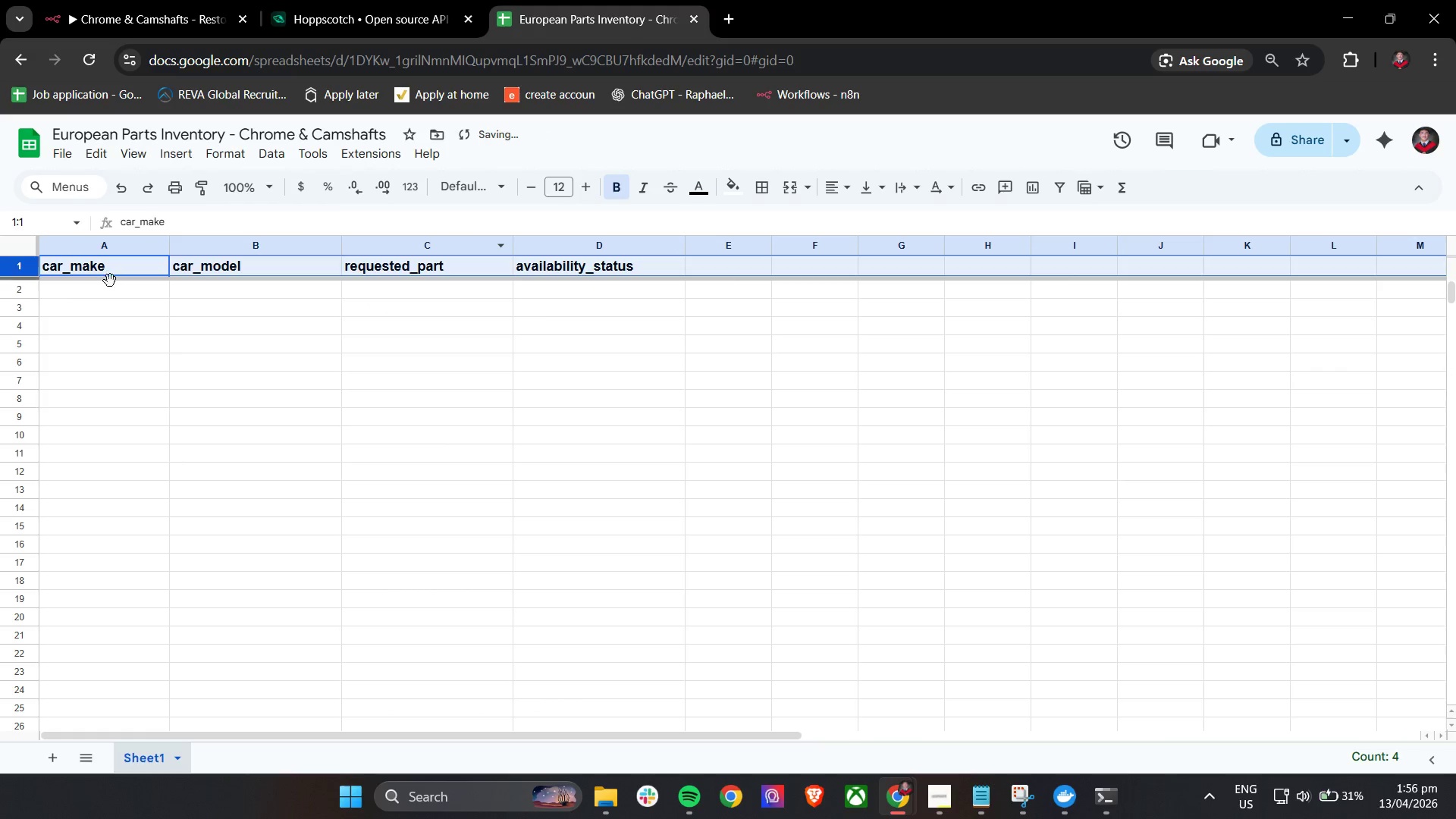 
left_click([108, 290])
 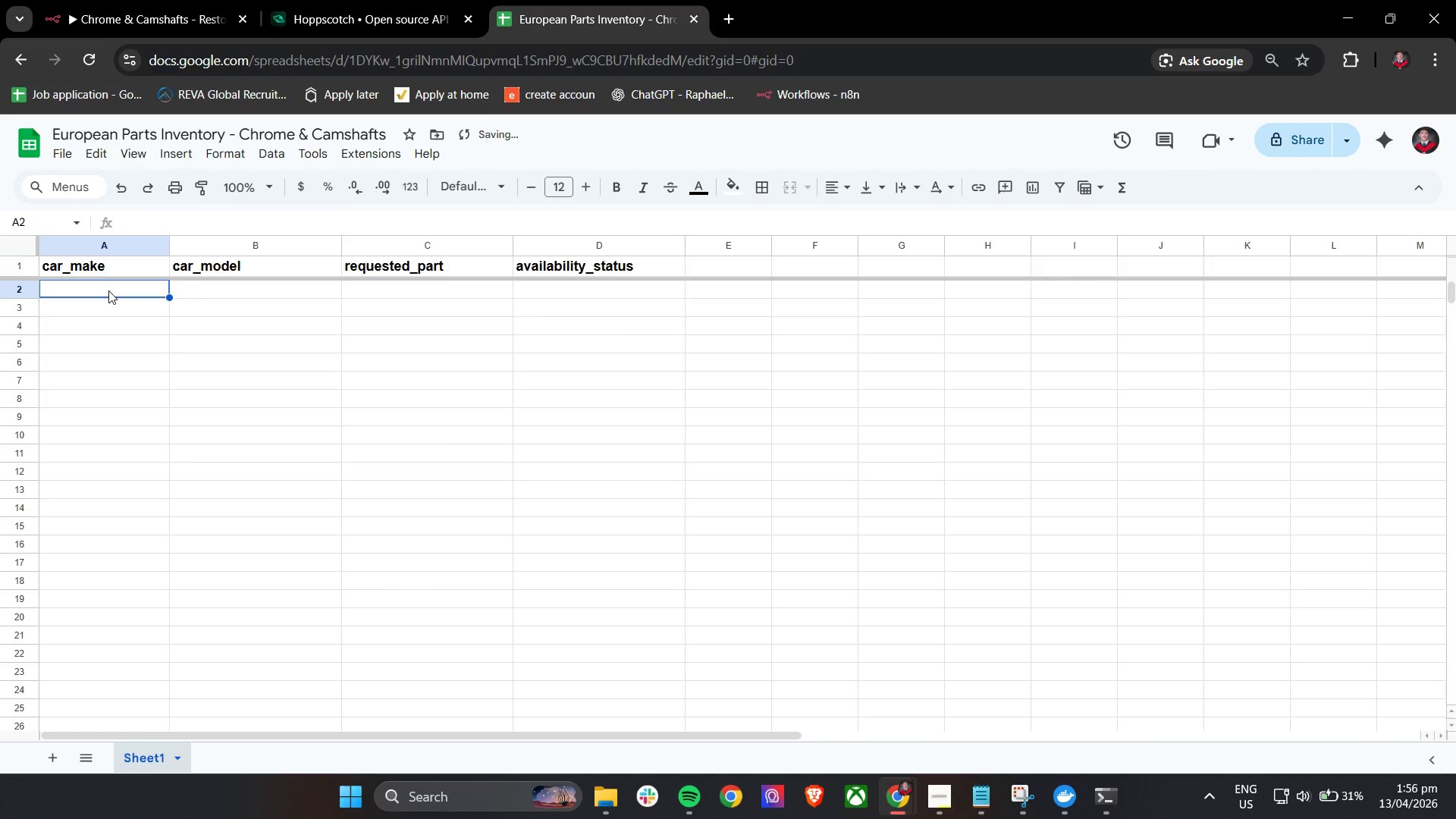 
type(Alfa Romeo)
key(Tab)
type(Guilia)
 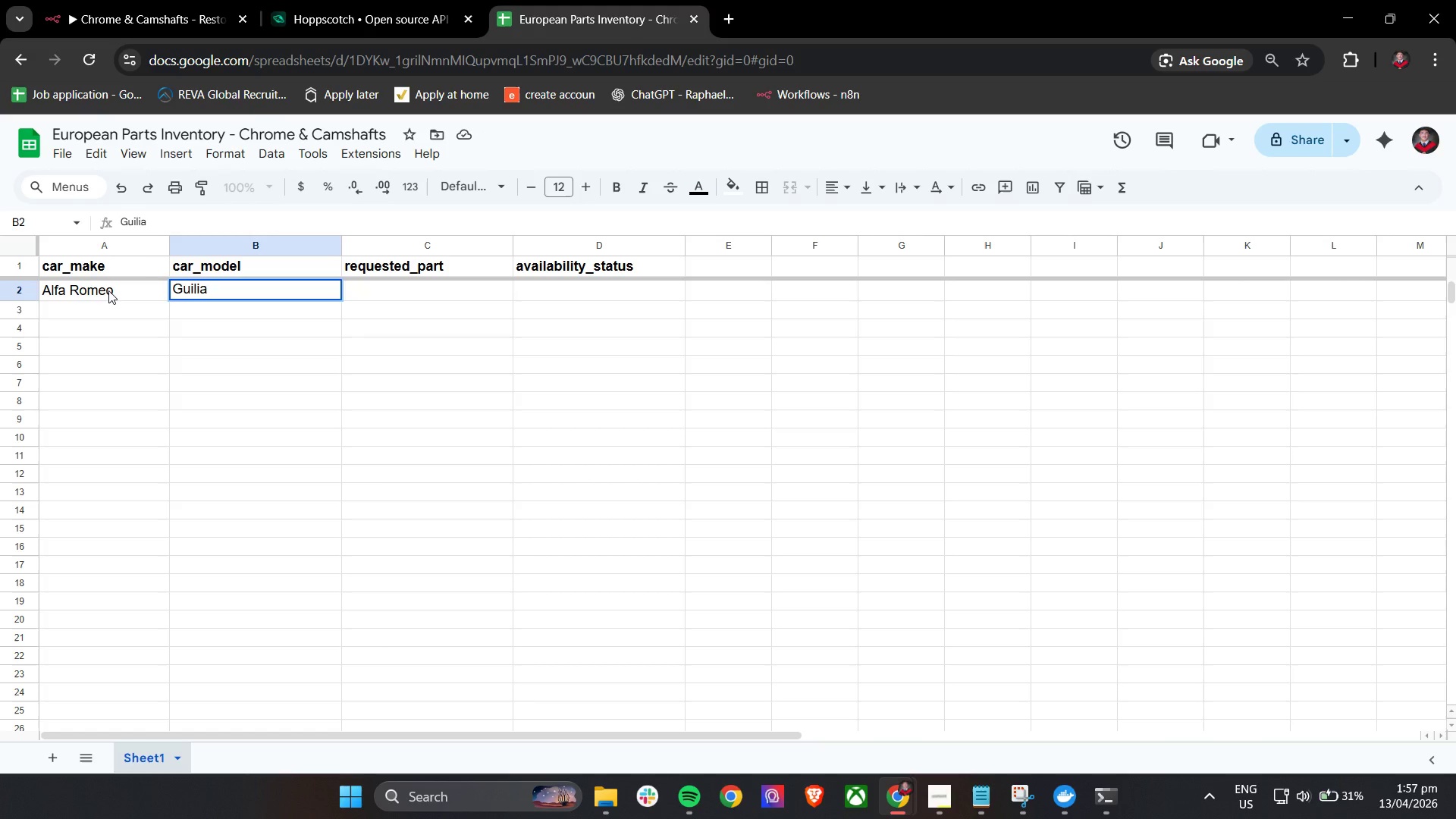 
double_click([331, 0])
 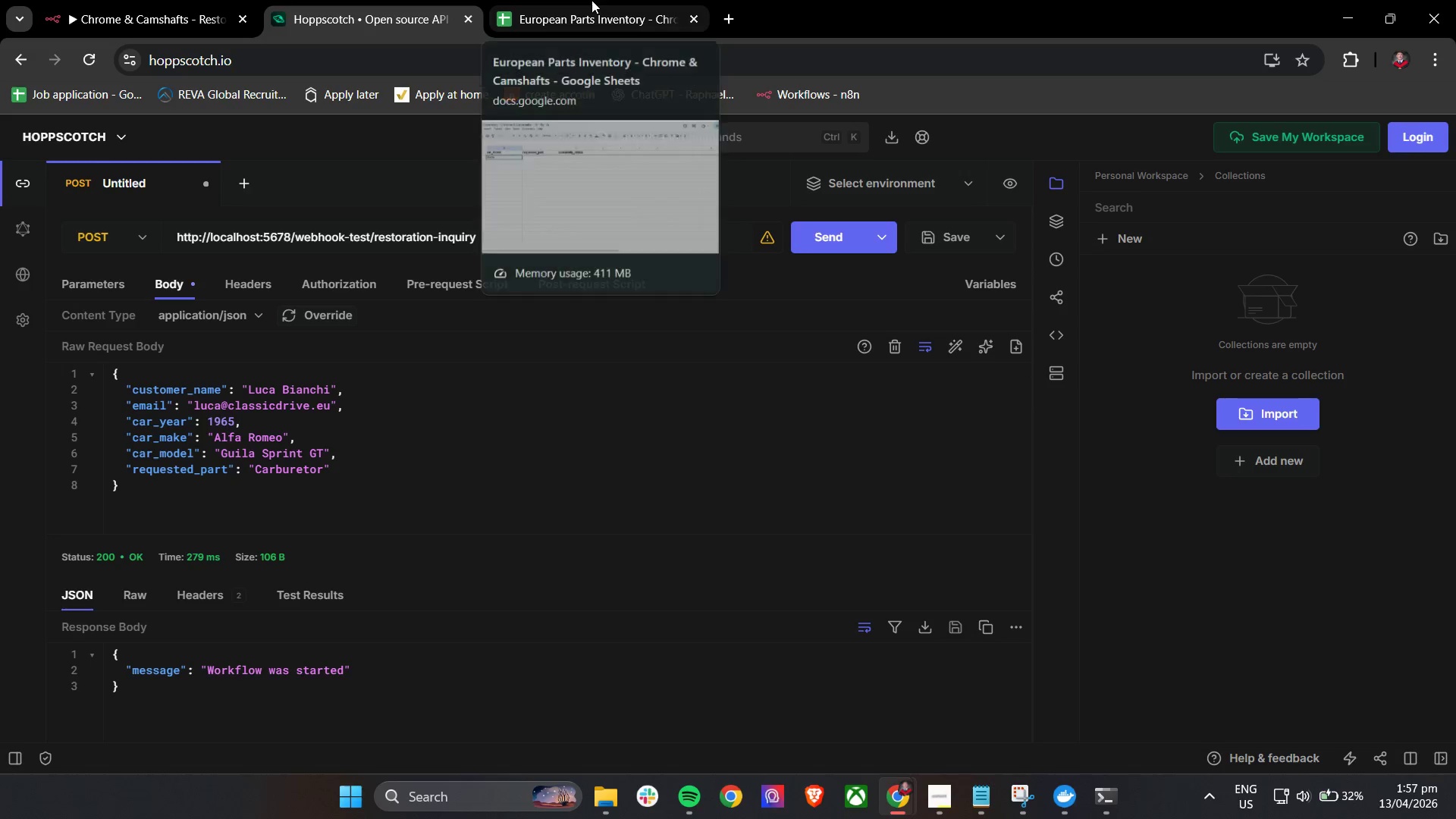 
wait(5.41)
 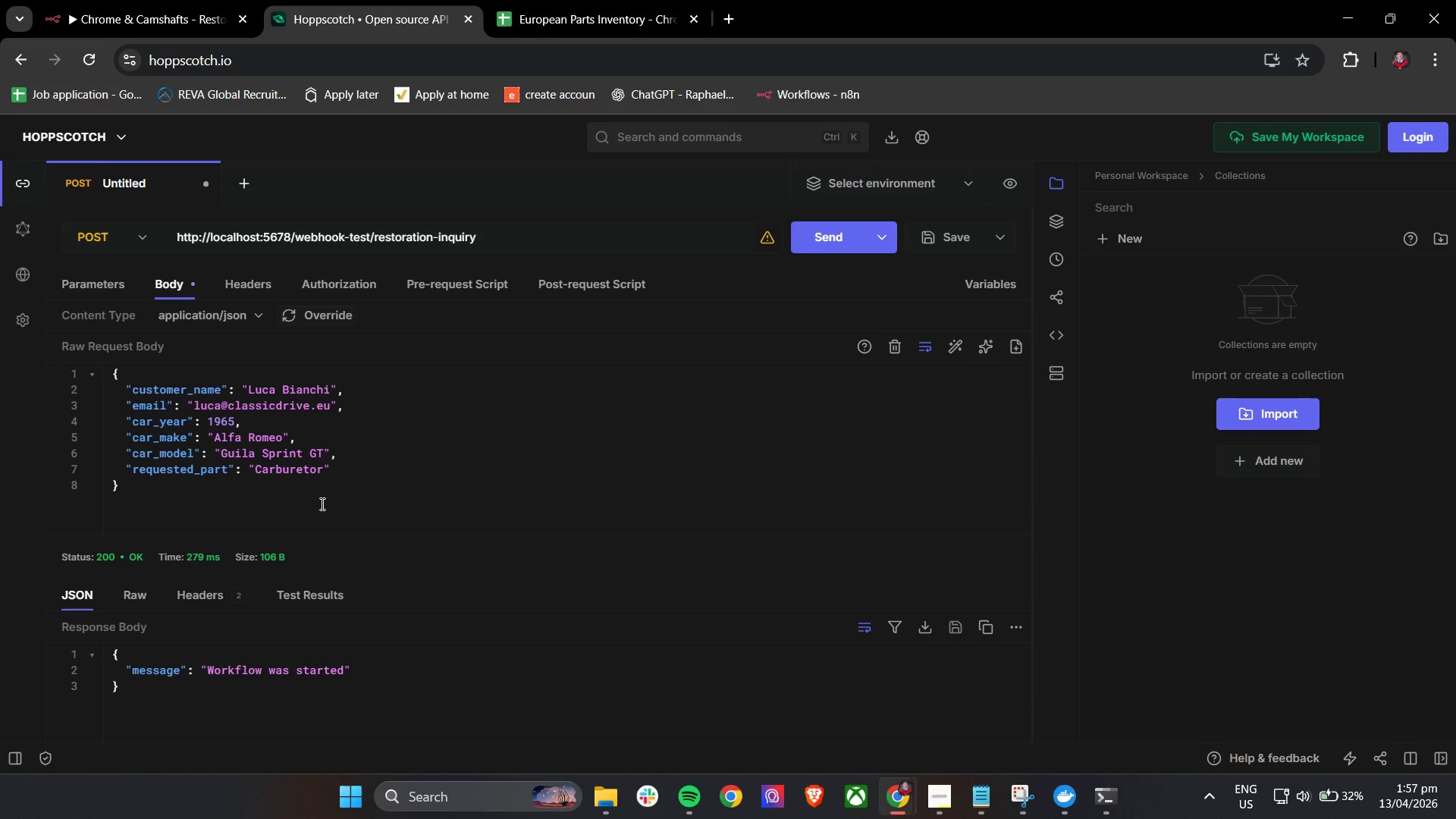 
left_click([592, 0])
 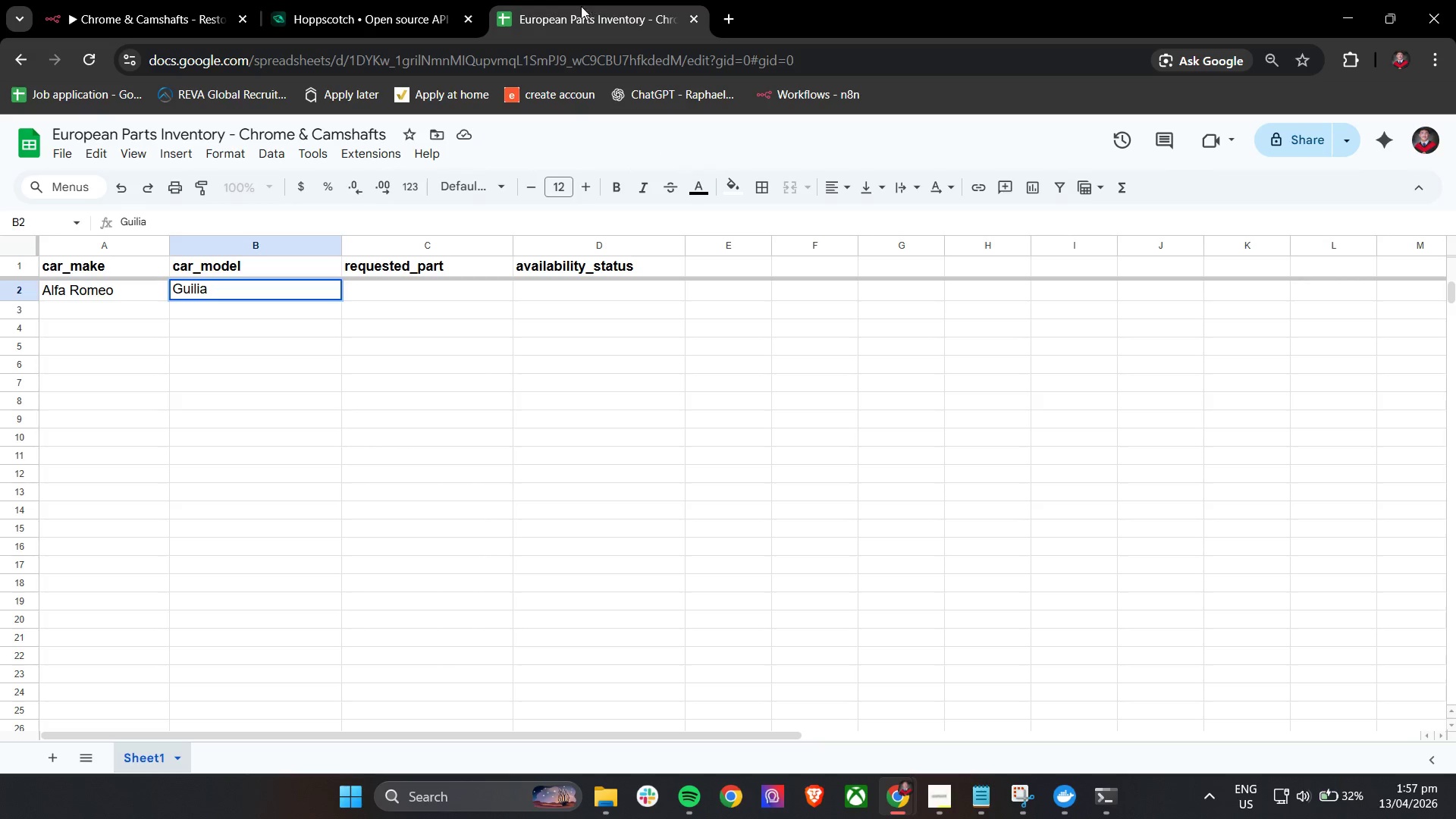 
mouse_move([347, 5])
 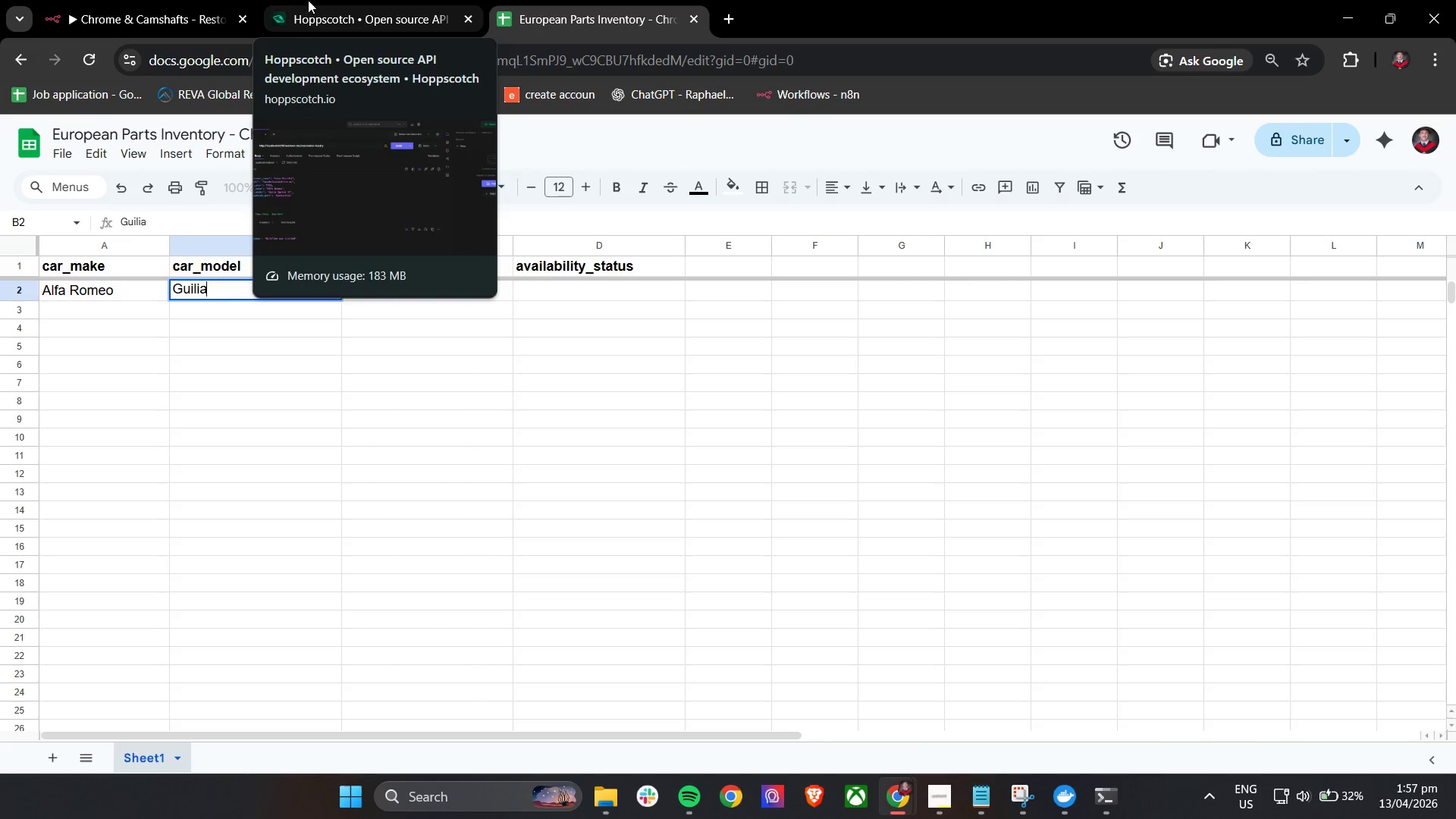 
left_click([308, 0])
 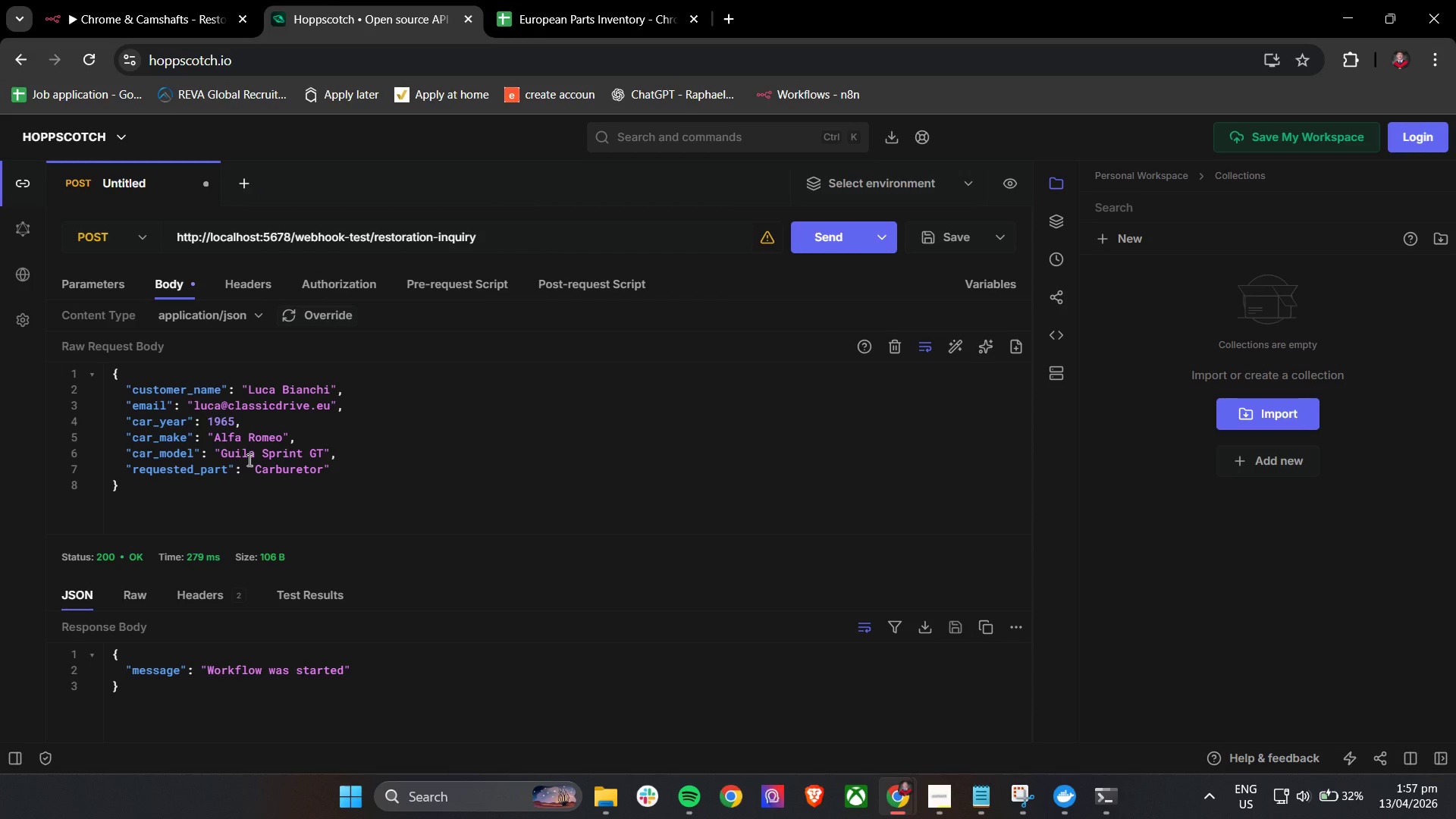 
left_click([249, 457])
 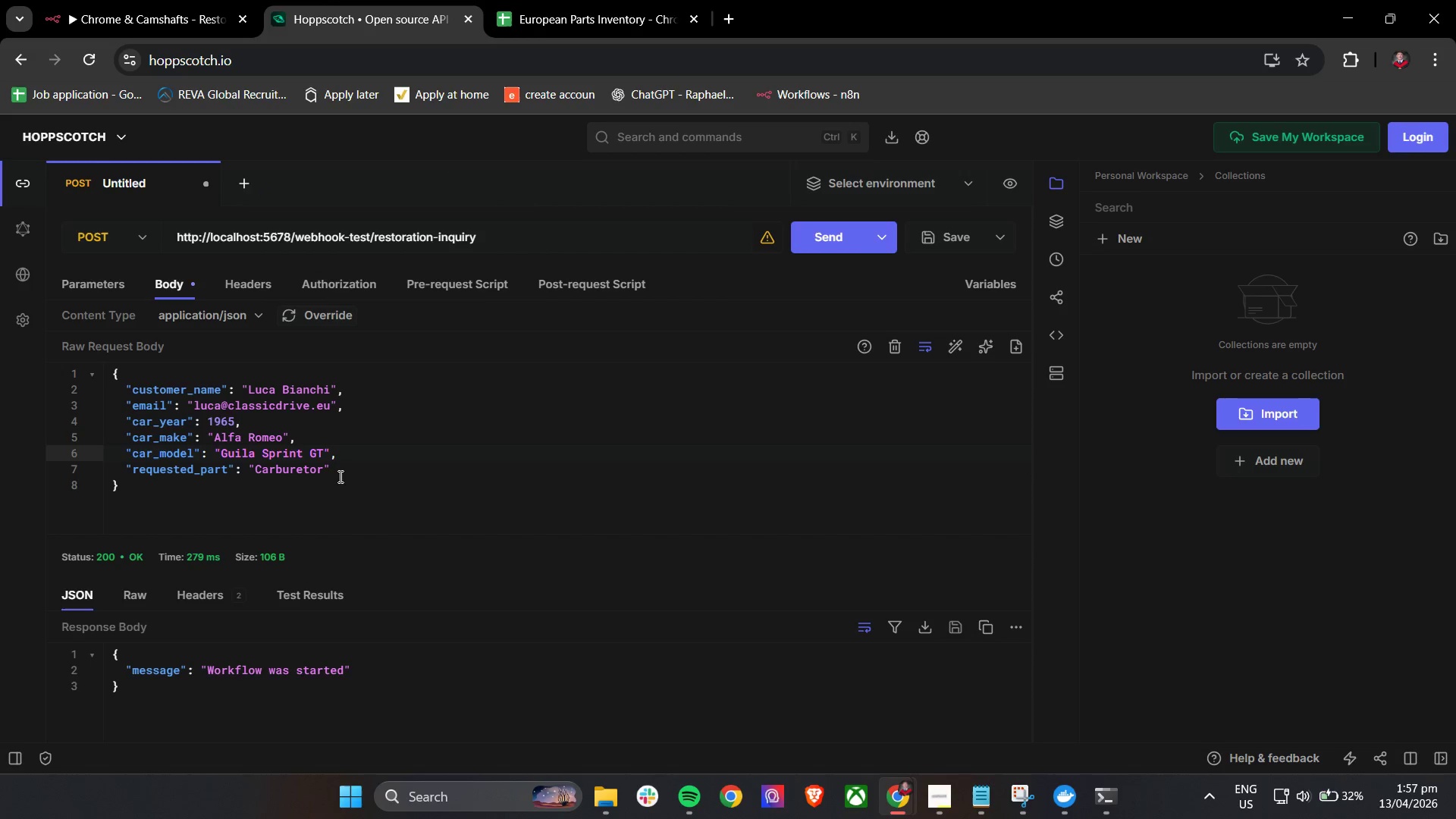 
key(I)
 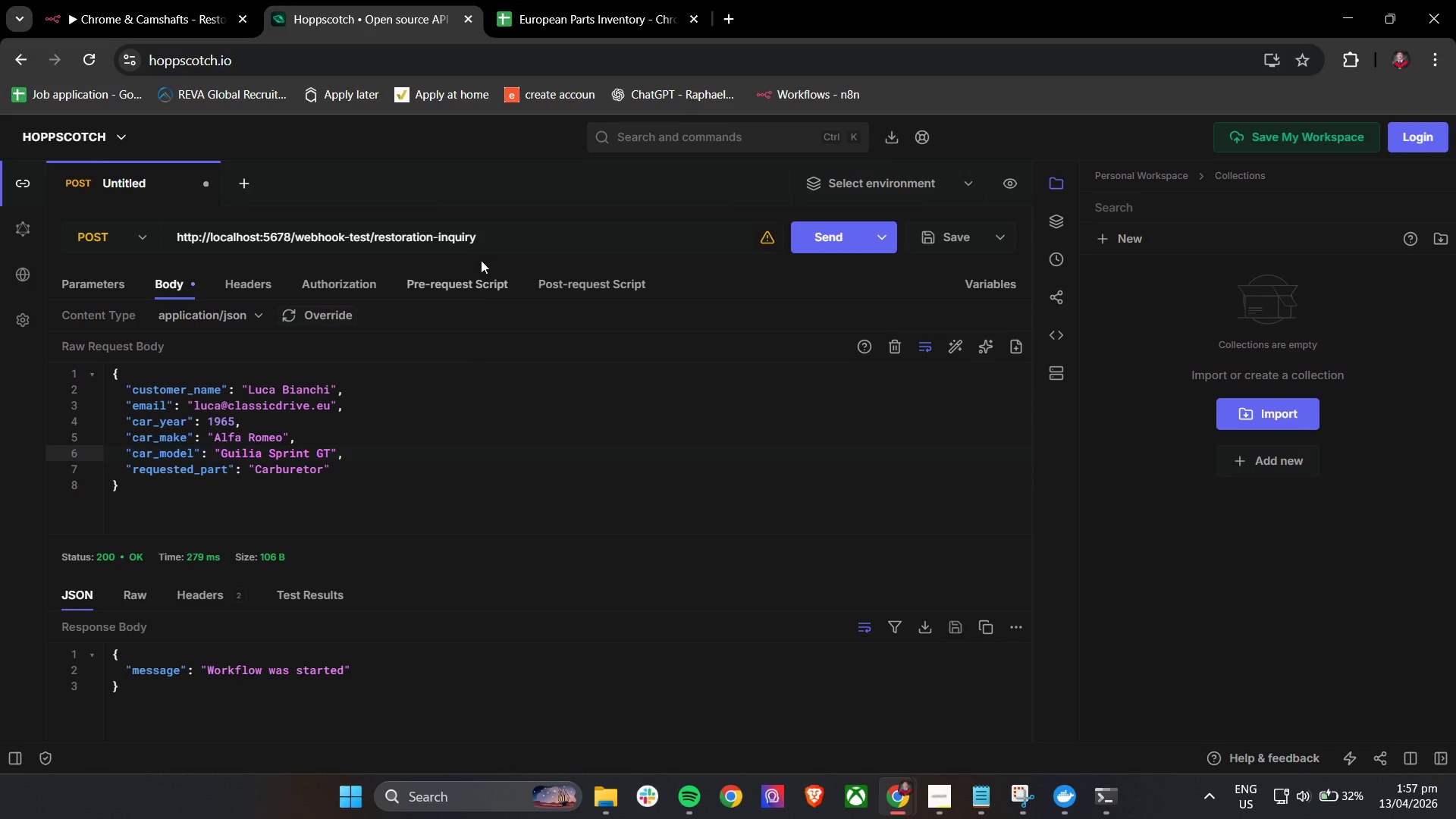 
left_click([468, 211])
 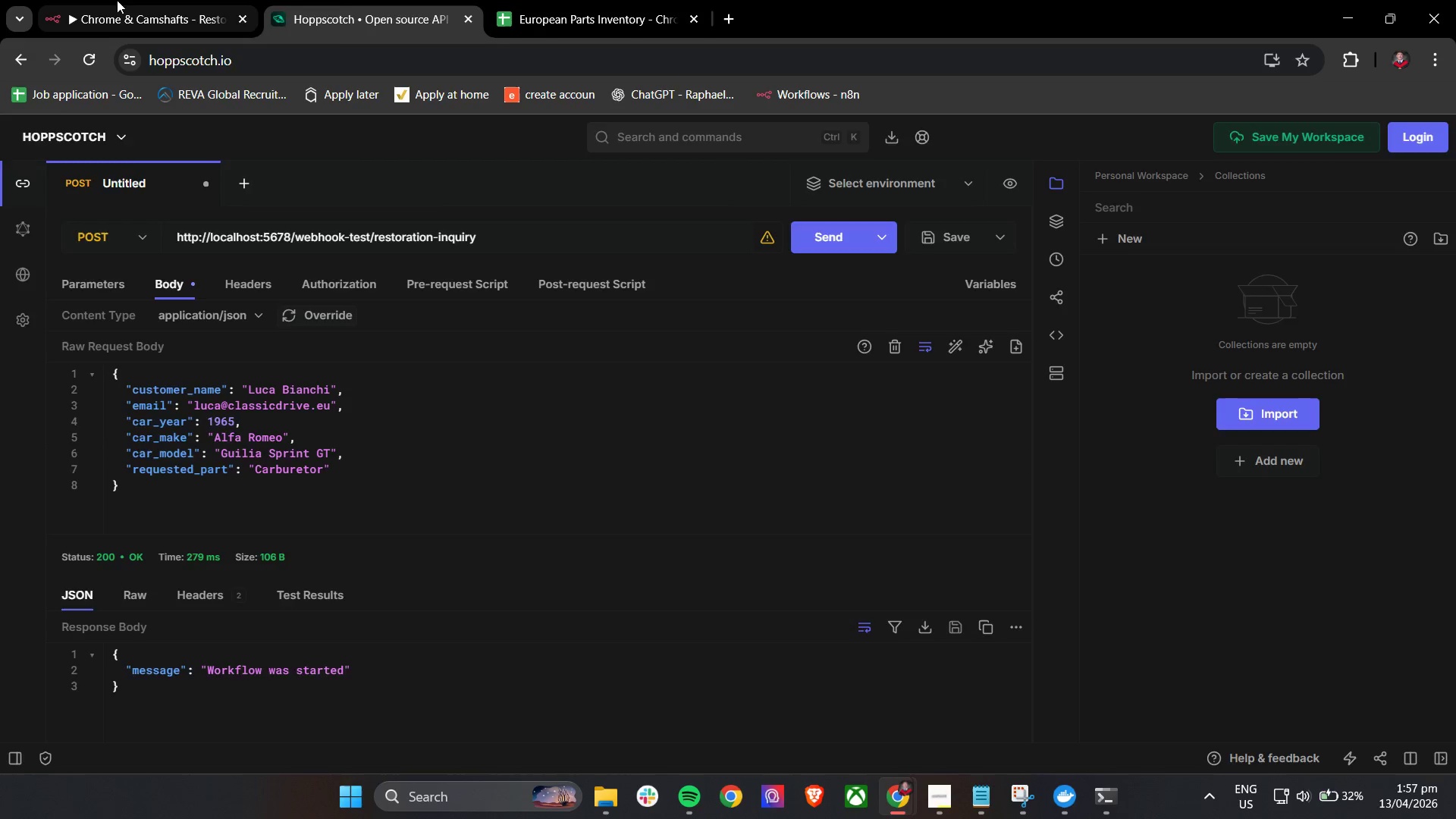 
left_click([116, 0])
 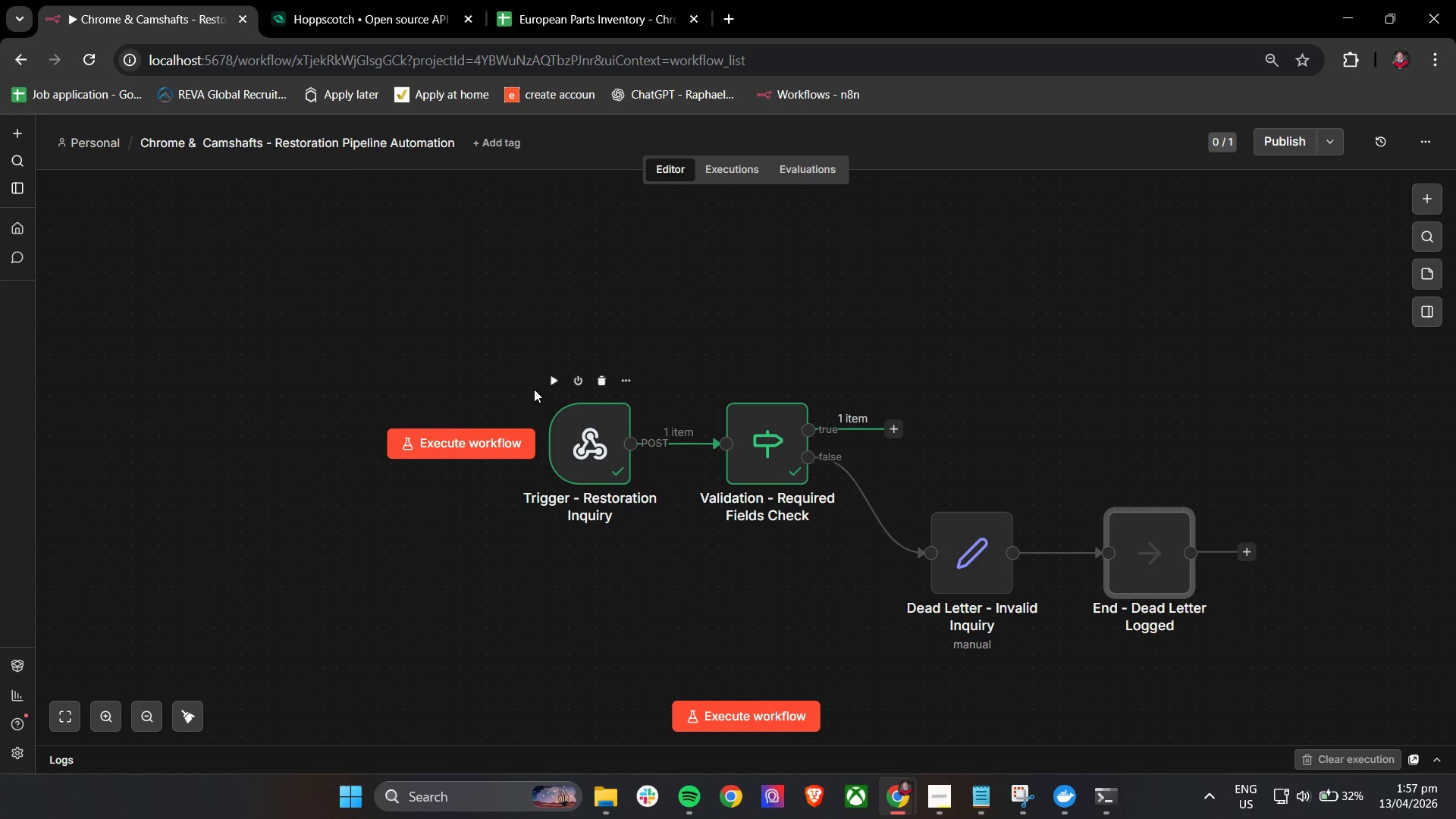 
left_click([467, 438])
 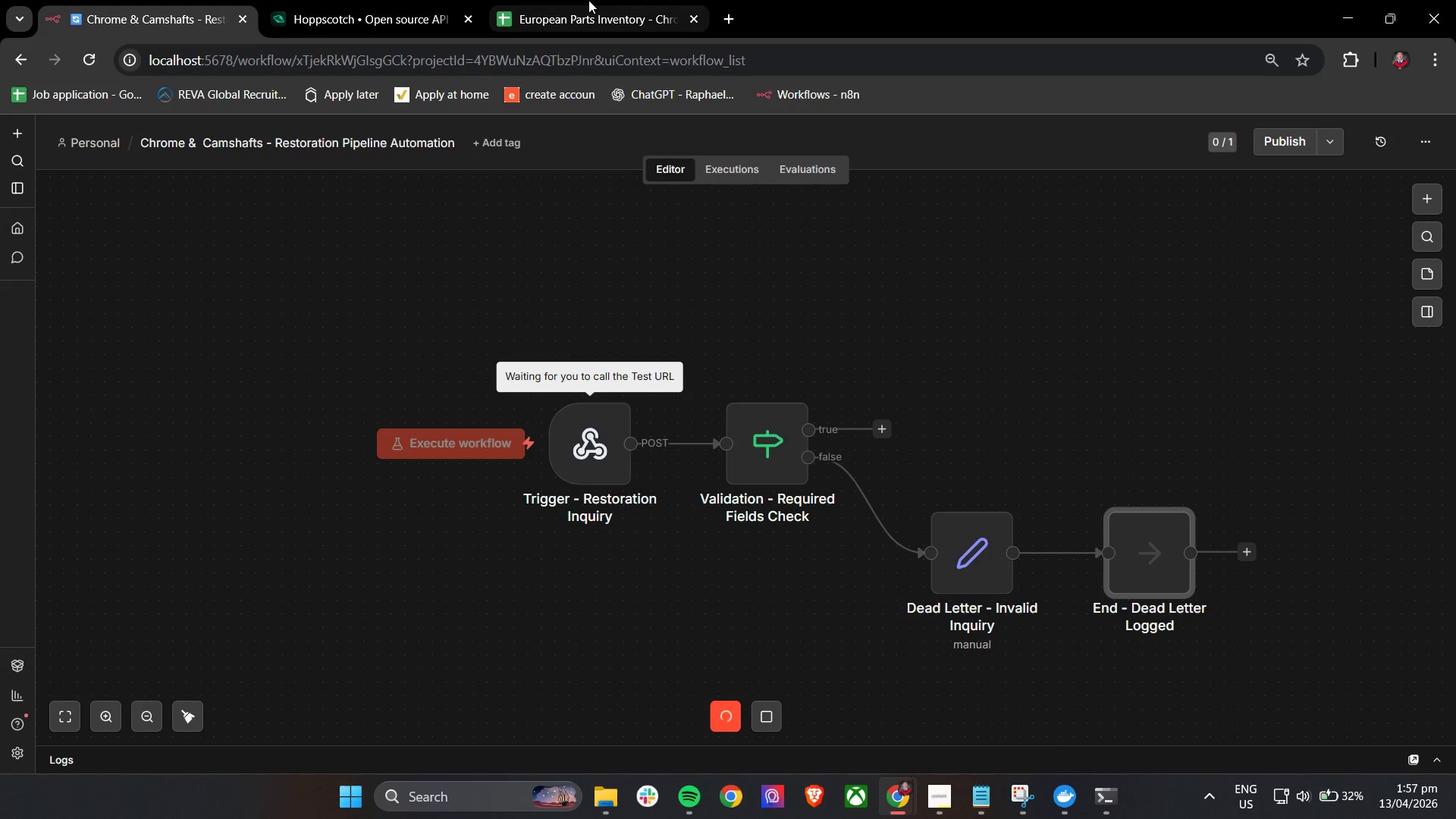 
left_click([605, 0])
 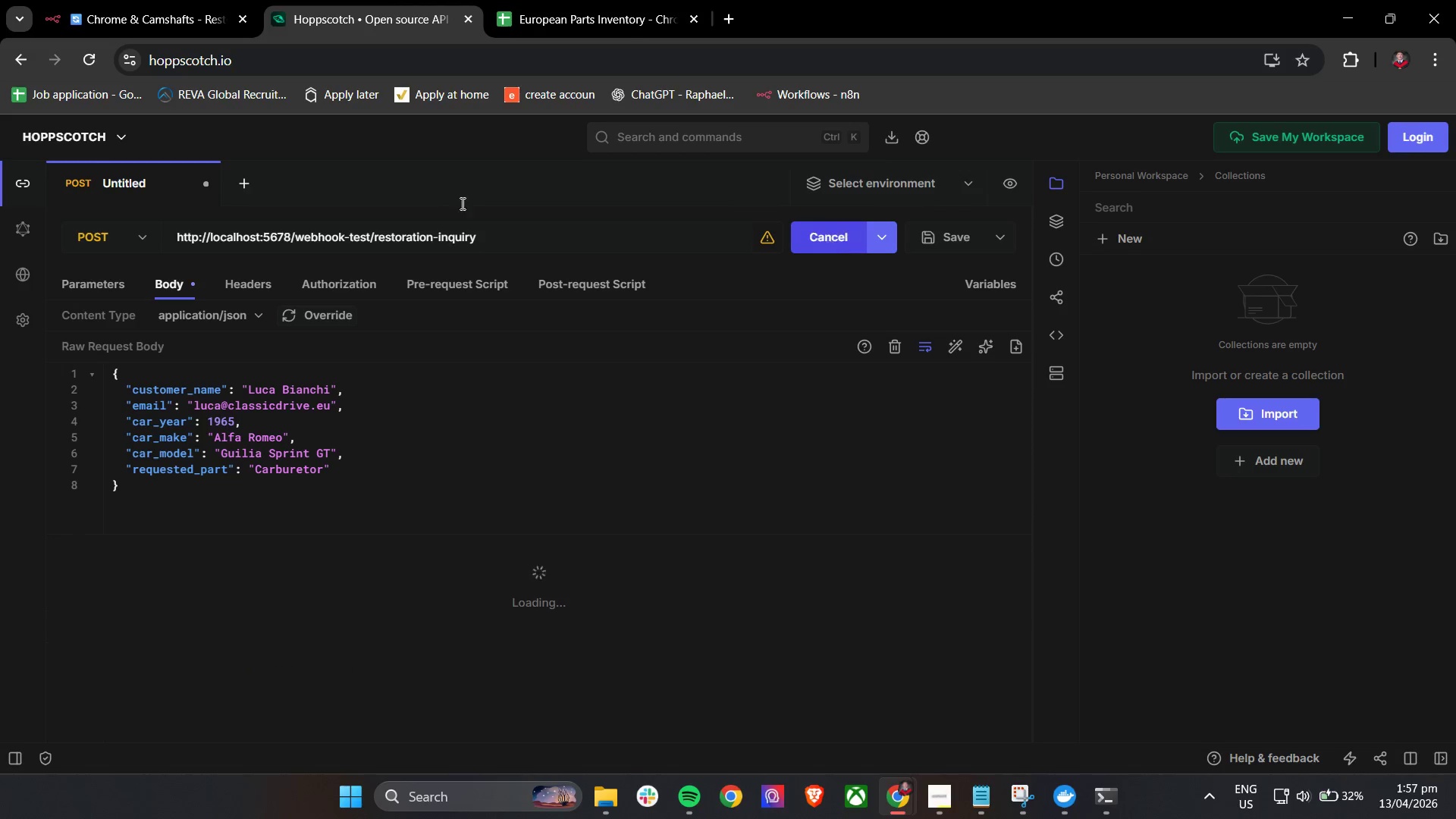 
left_click([174, 0])
 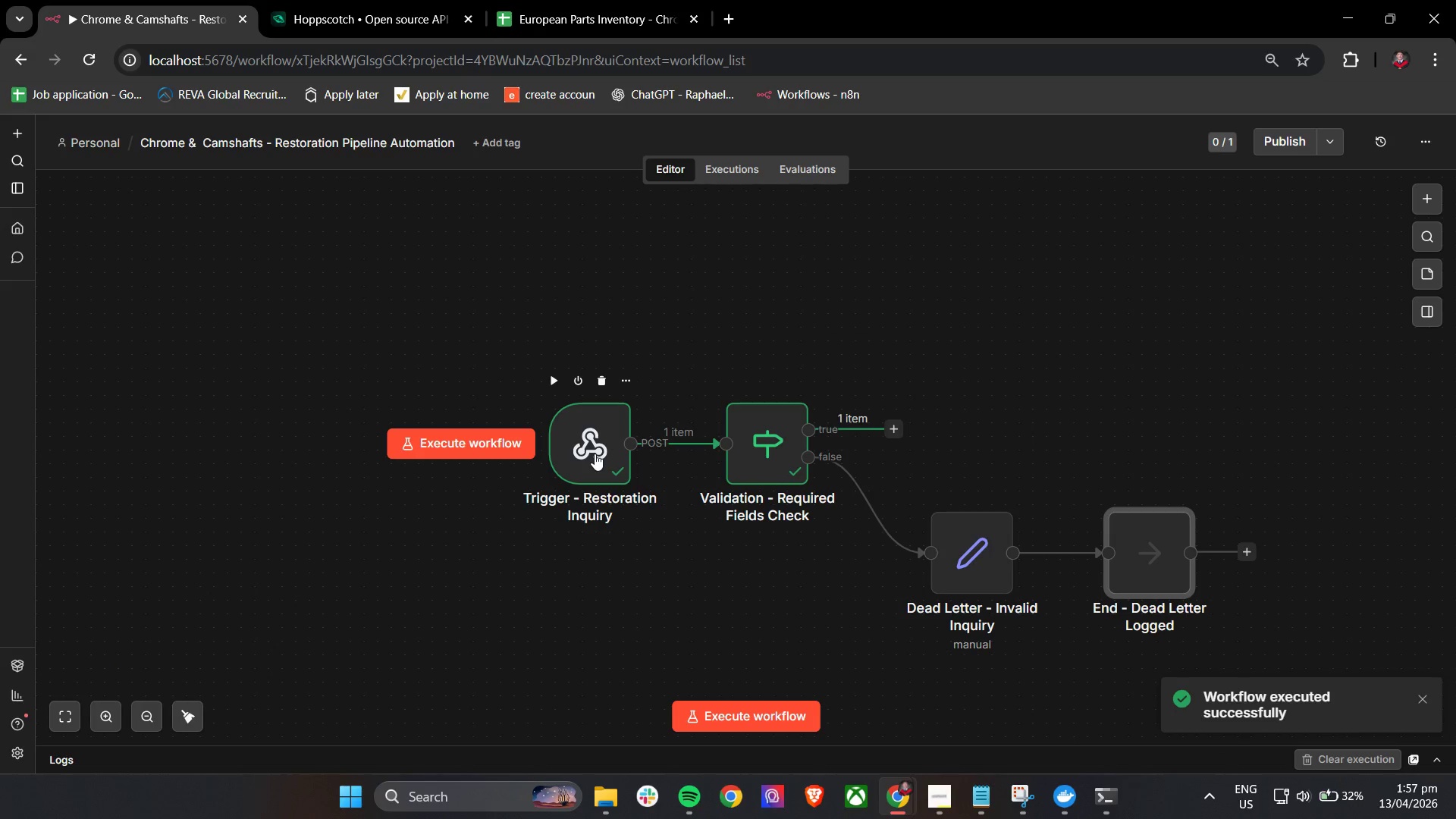 
double_click([595, 453])
 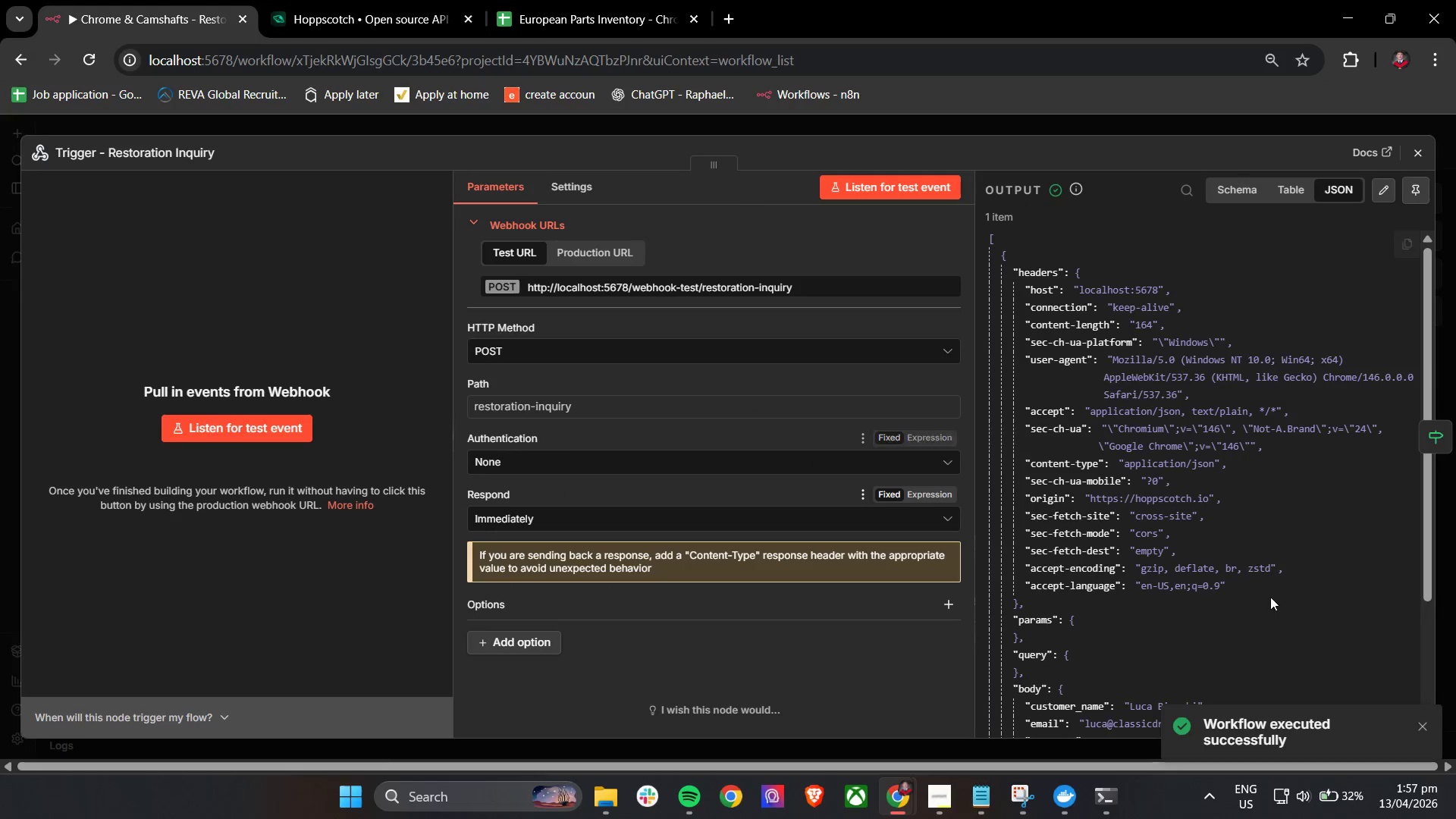 
scroll: coordinate [1229, 625], scroll_direction: down, amount: 4.0
 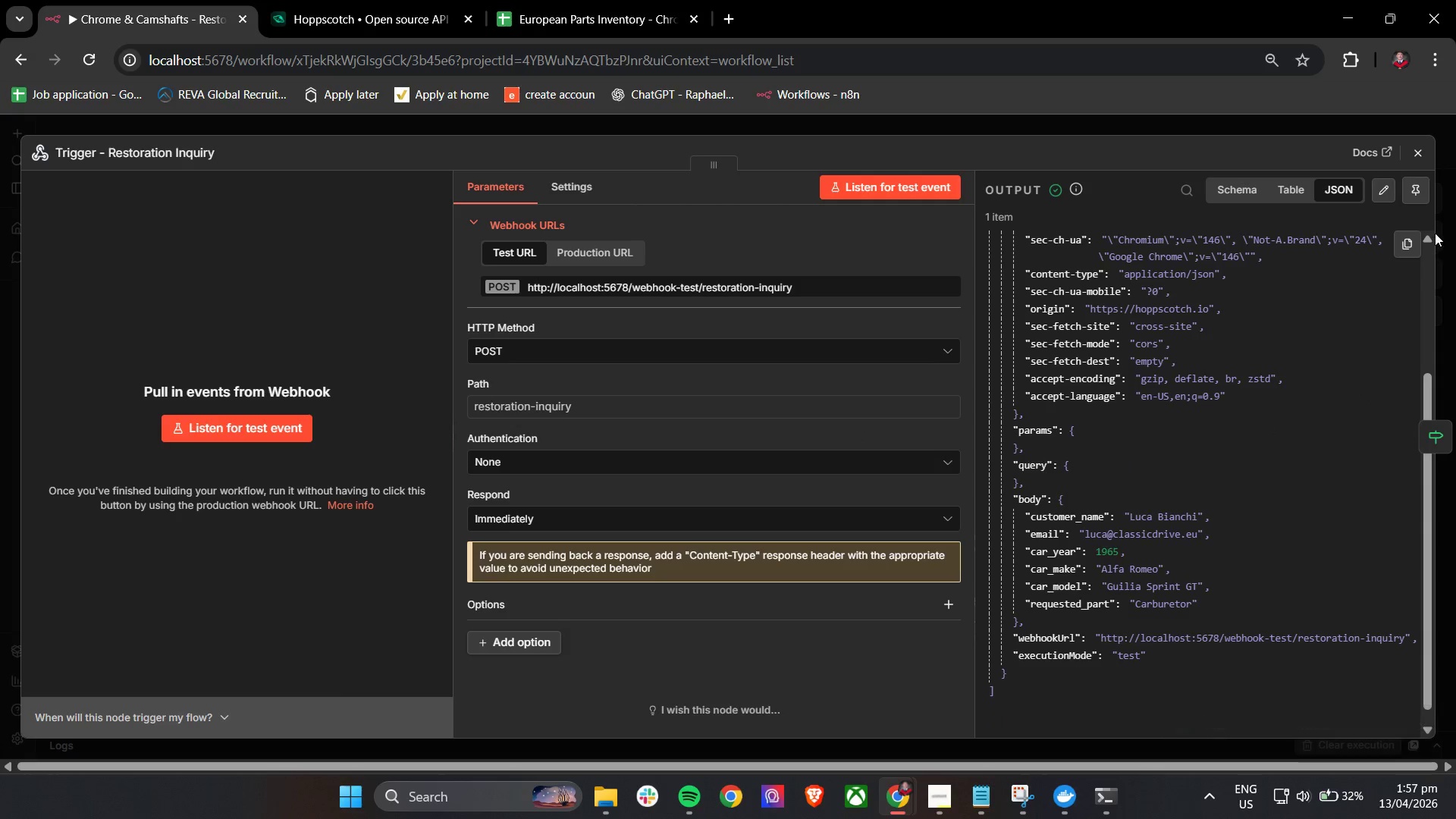 
left_click([1419, 165])
 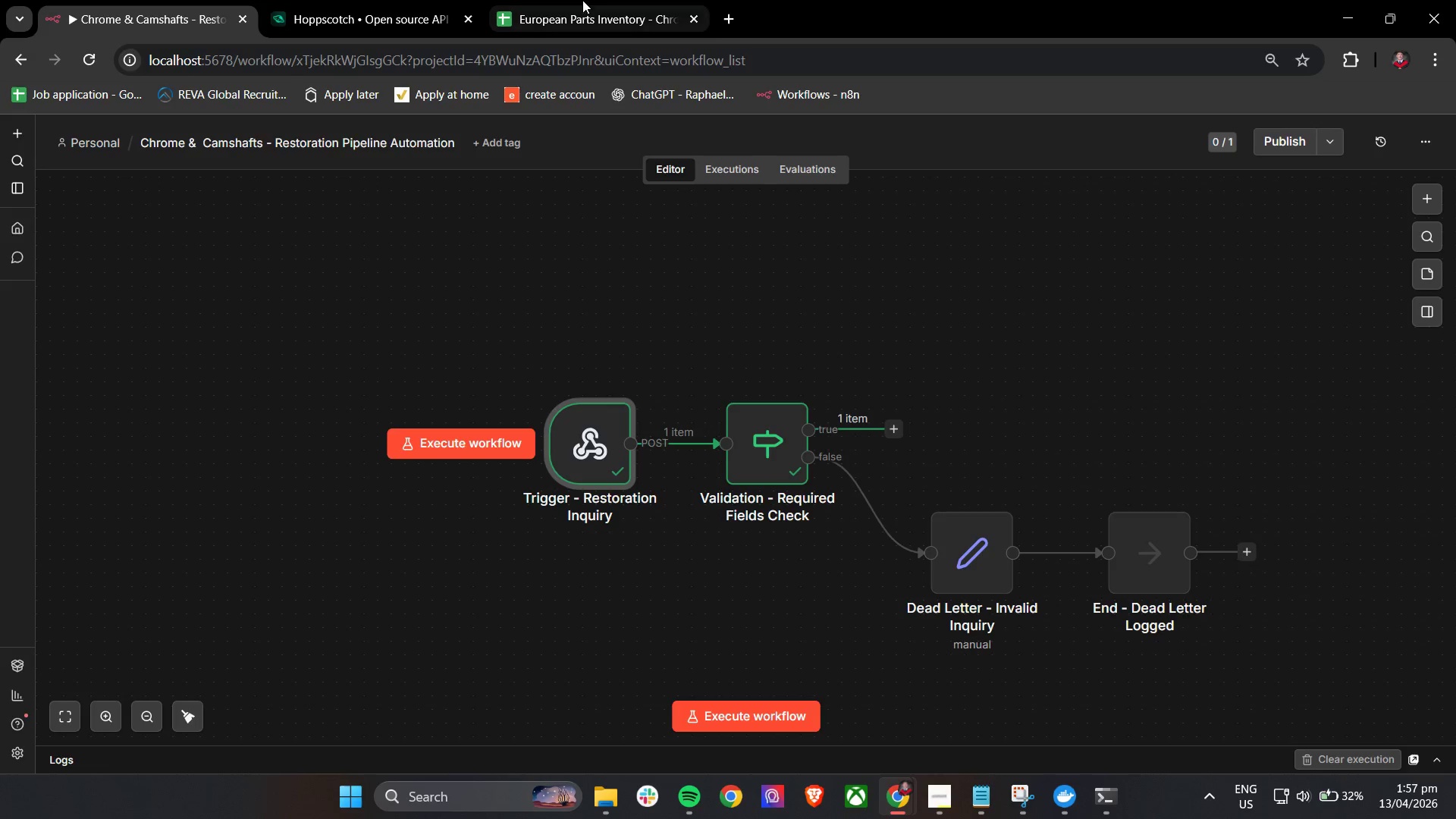 
left_click([582, 0])
 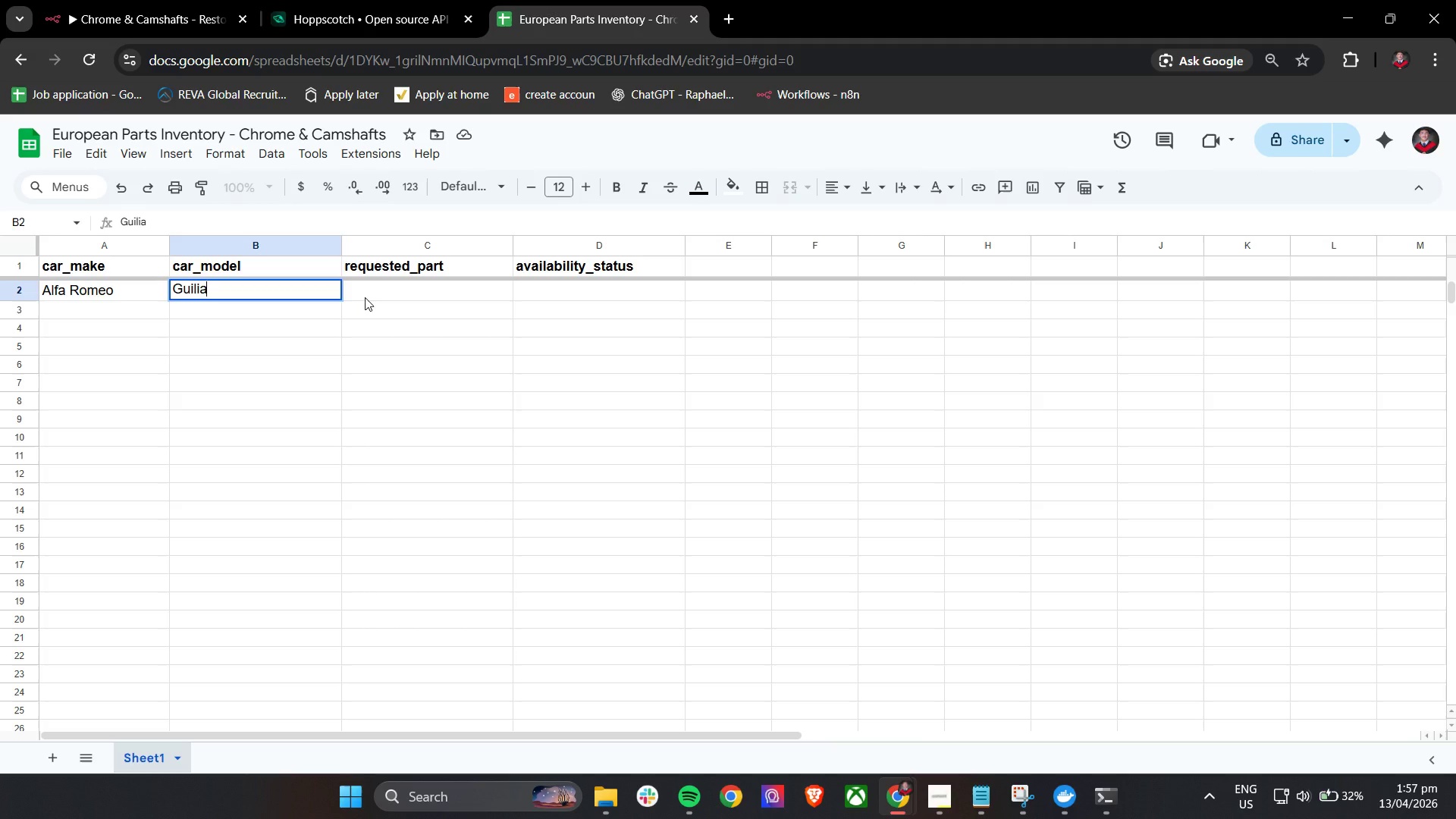 
type( Sprint GT)
key(Tab)
type(Carburetor)
 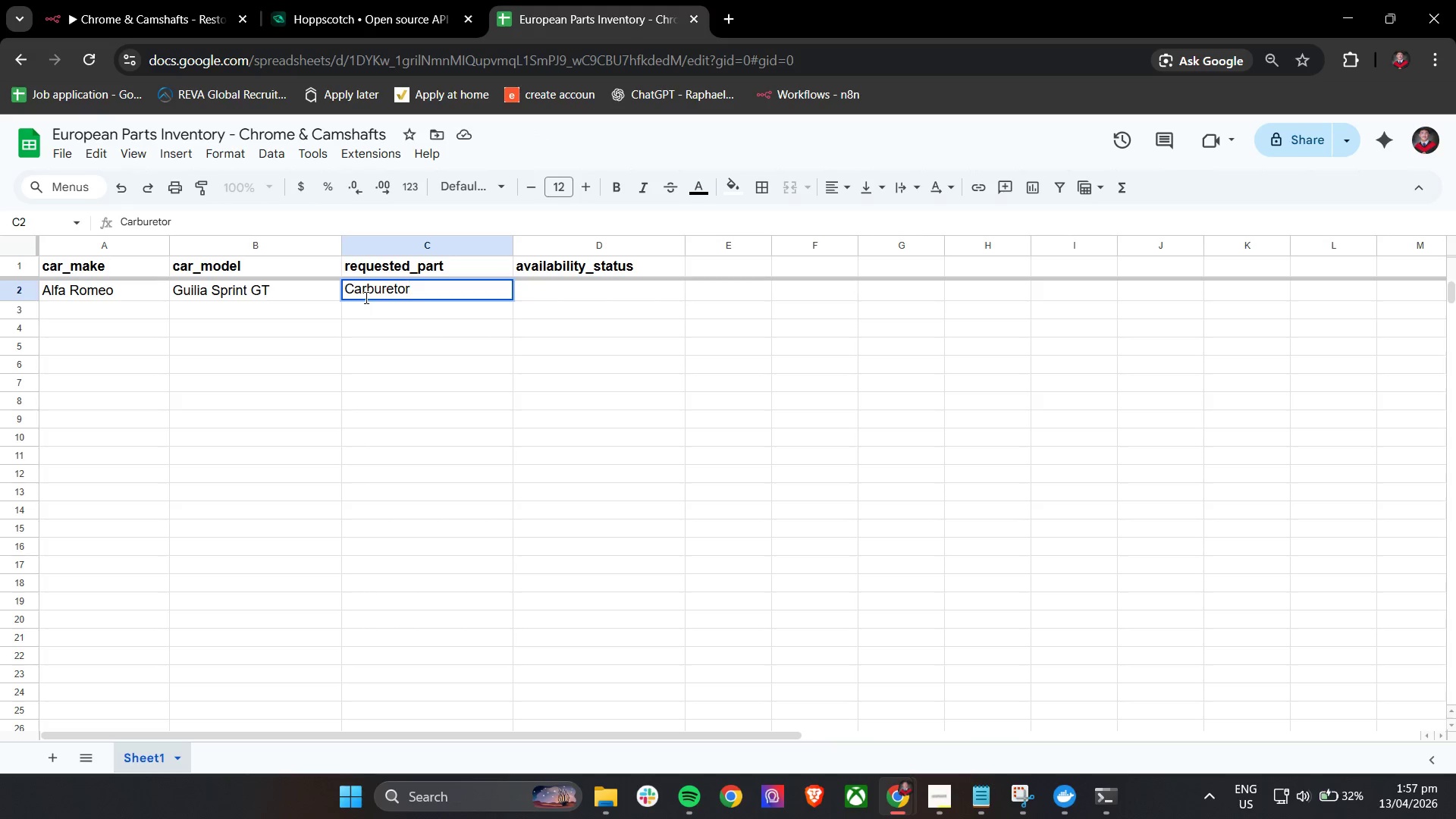 
left_click([594, 287])
 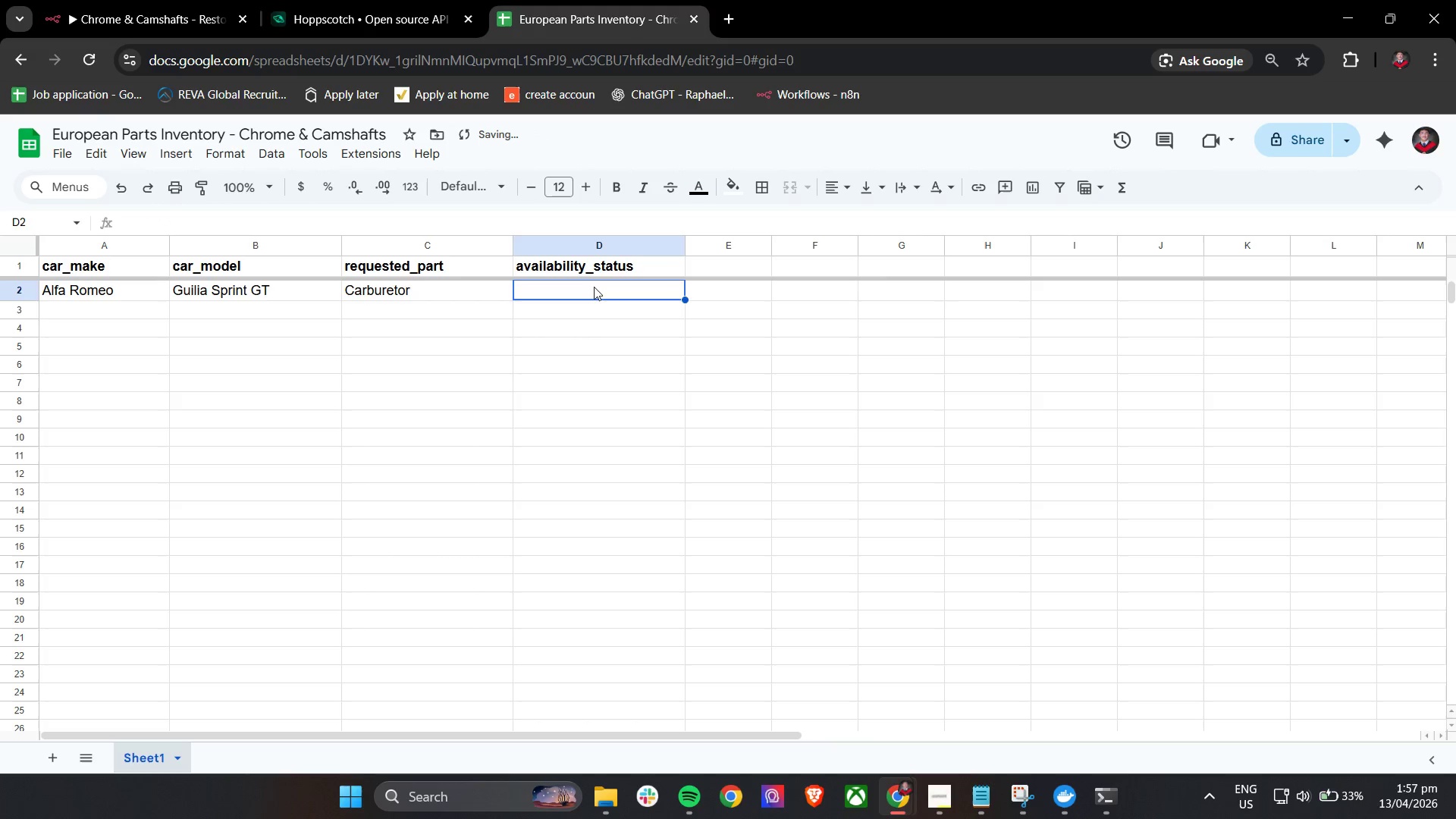 
type(Available)
 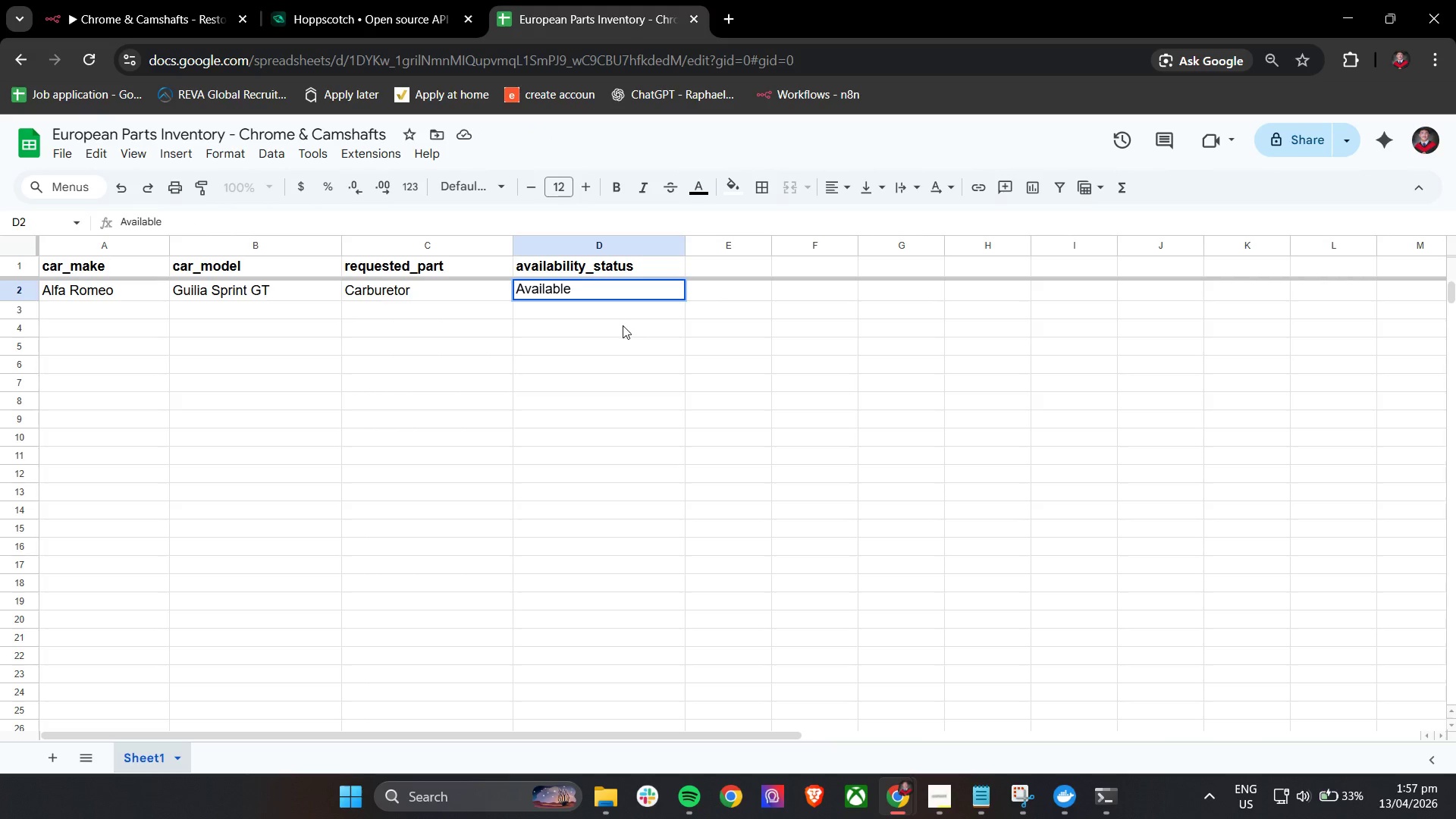 
left_click([623, 326])
 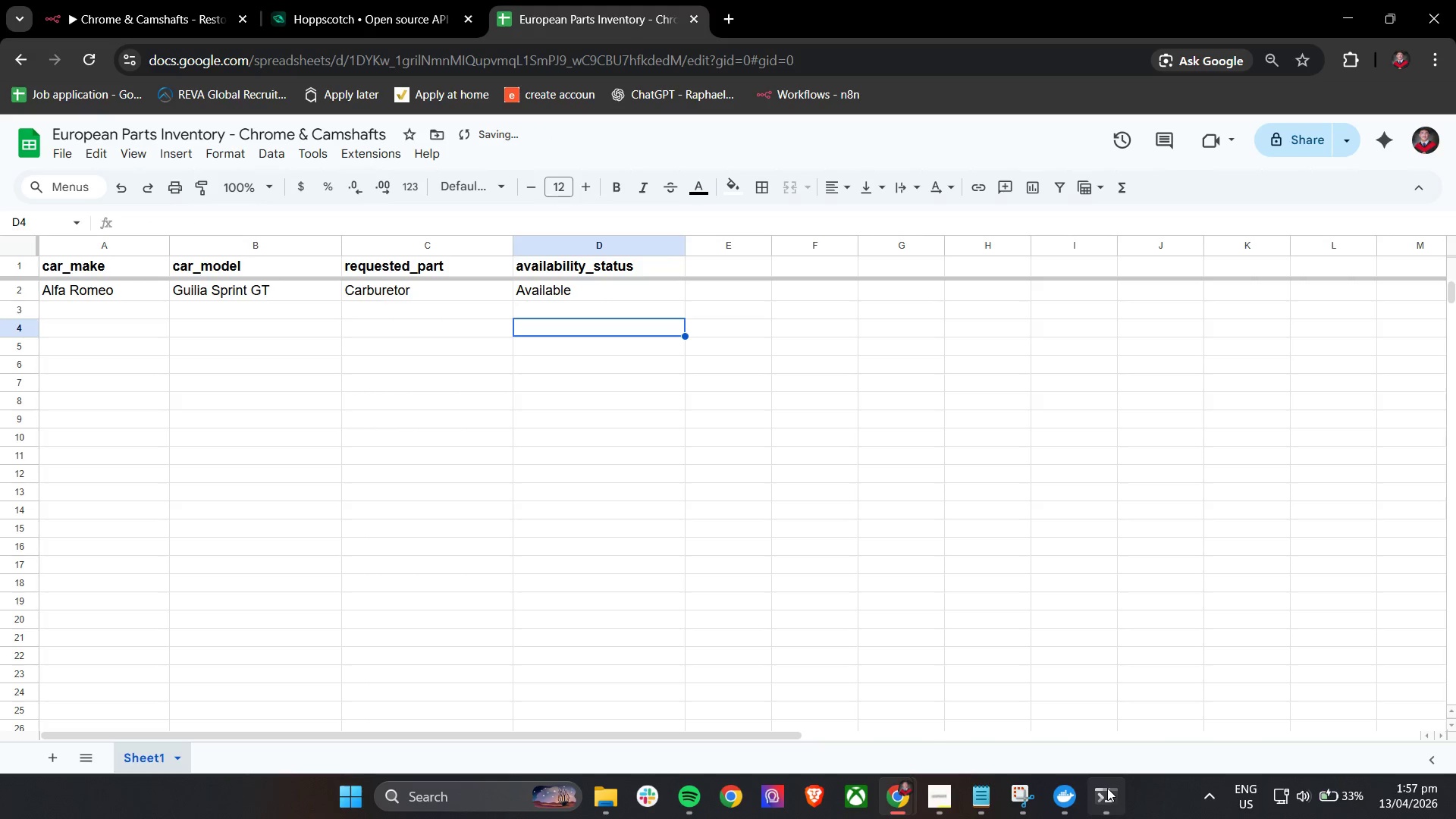 
left_click([1107, 788])
 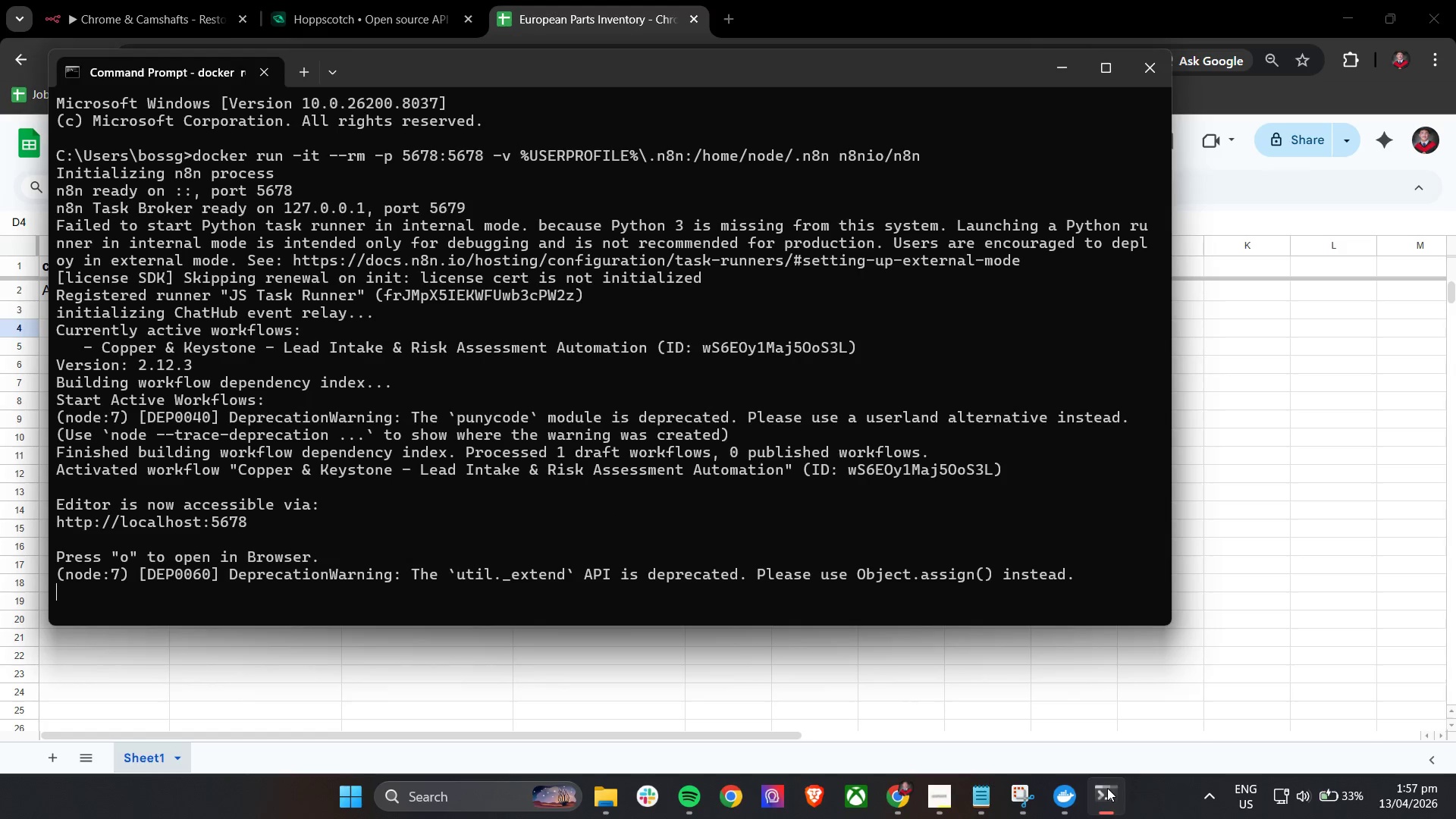 
left_click([1107, 788])
 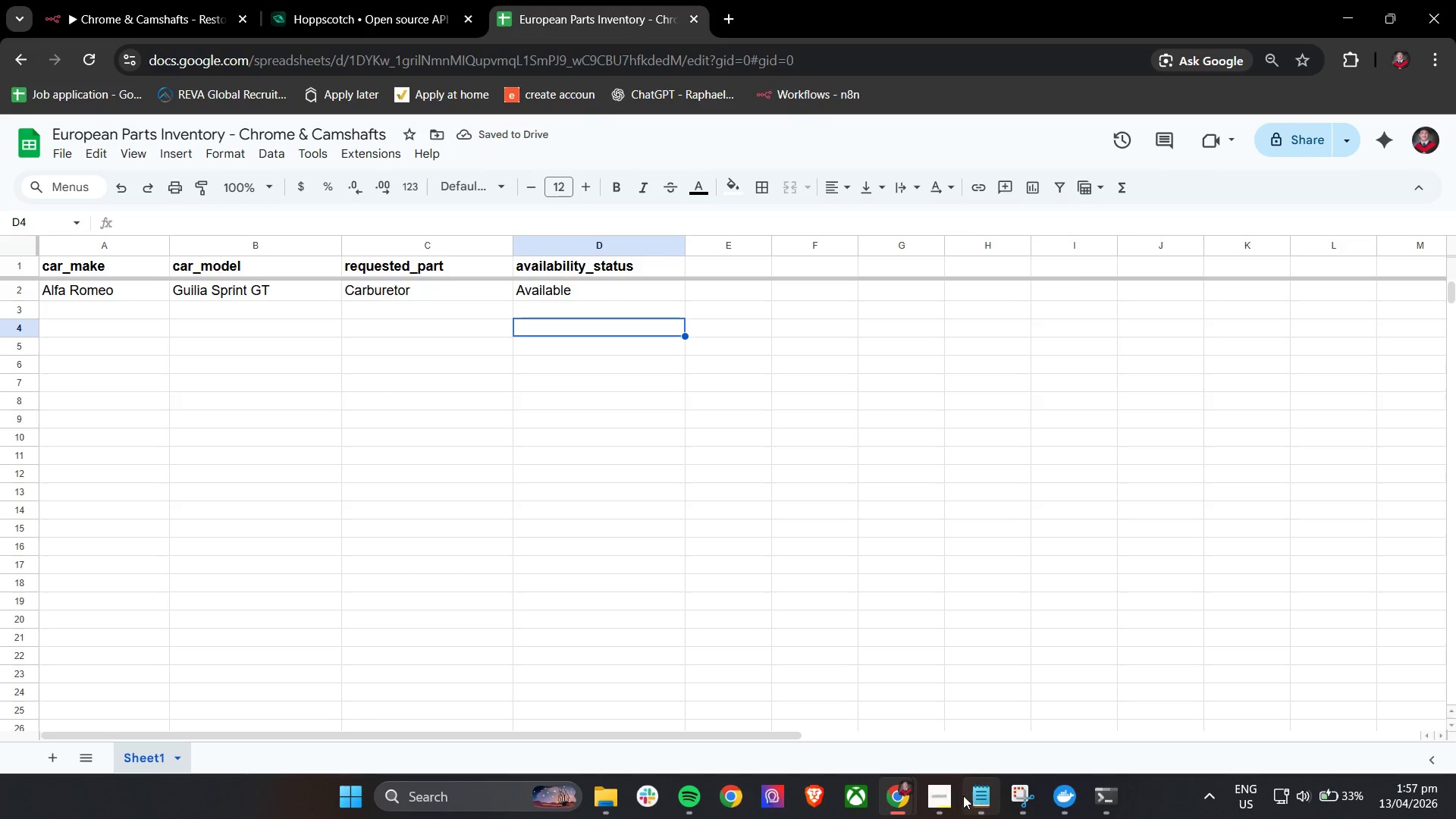 
left_click([947, 797])